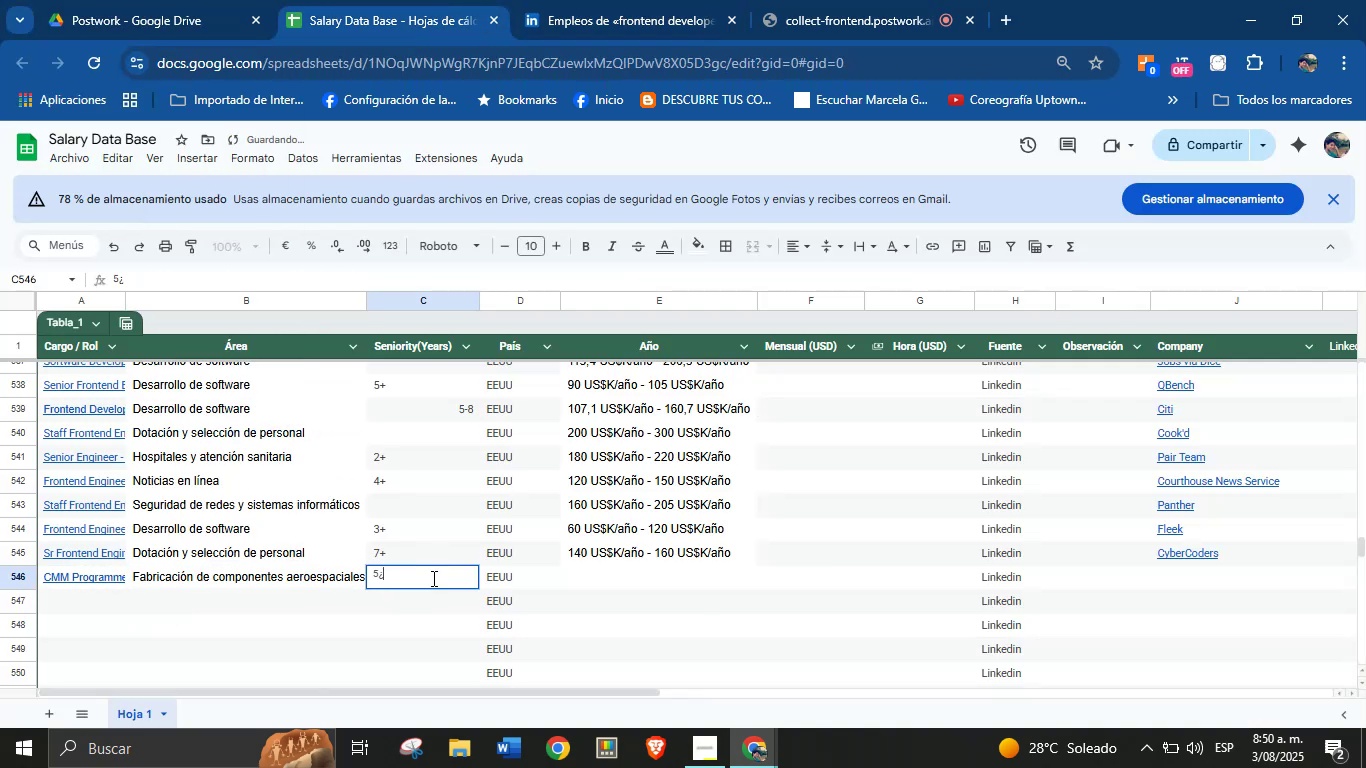 
key(Equal)
 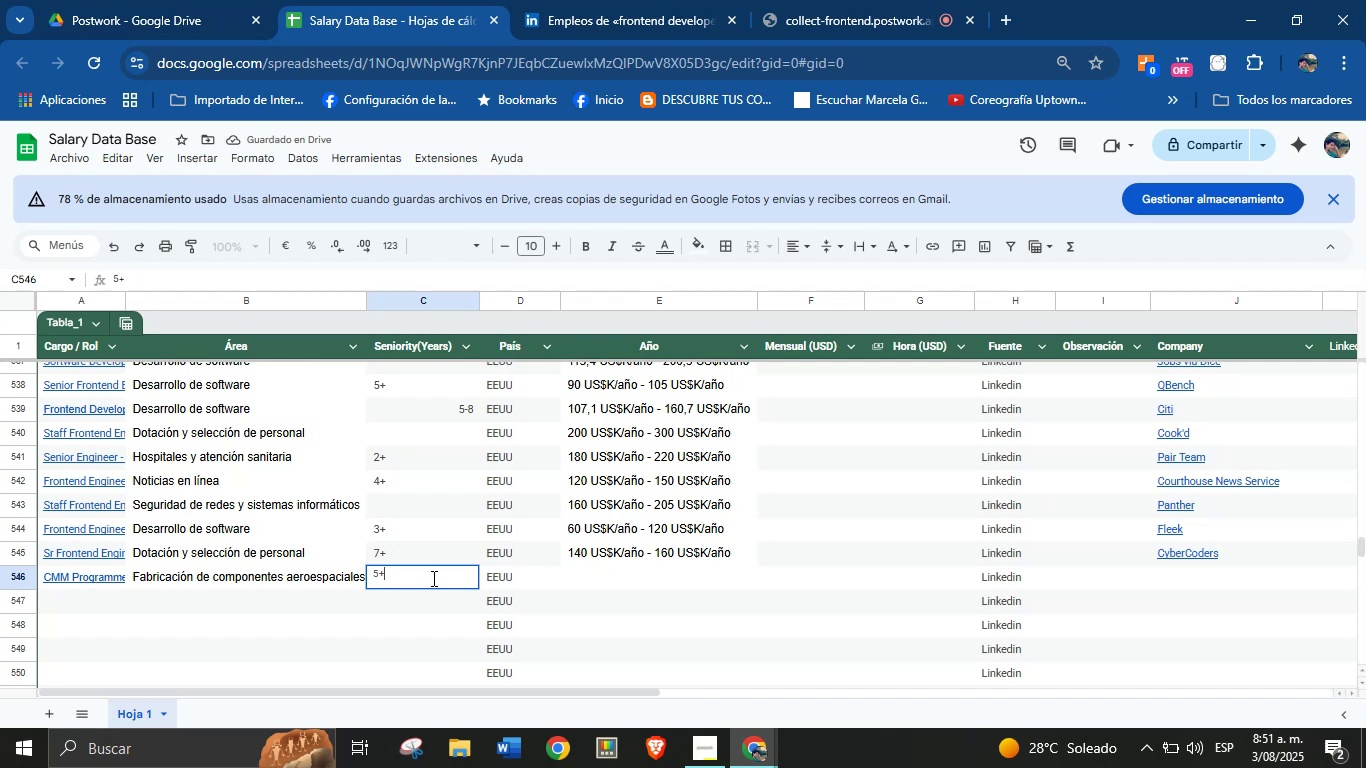 
key(Enter)
 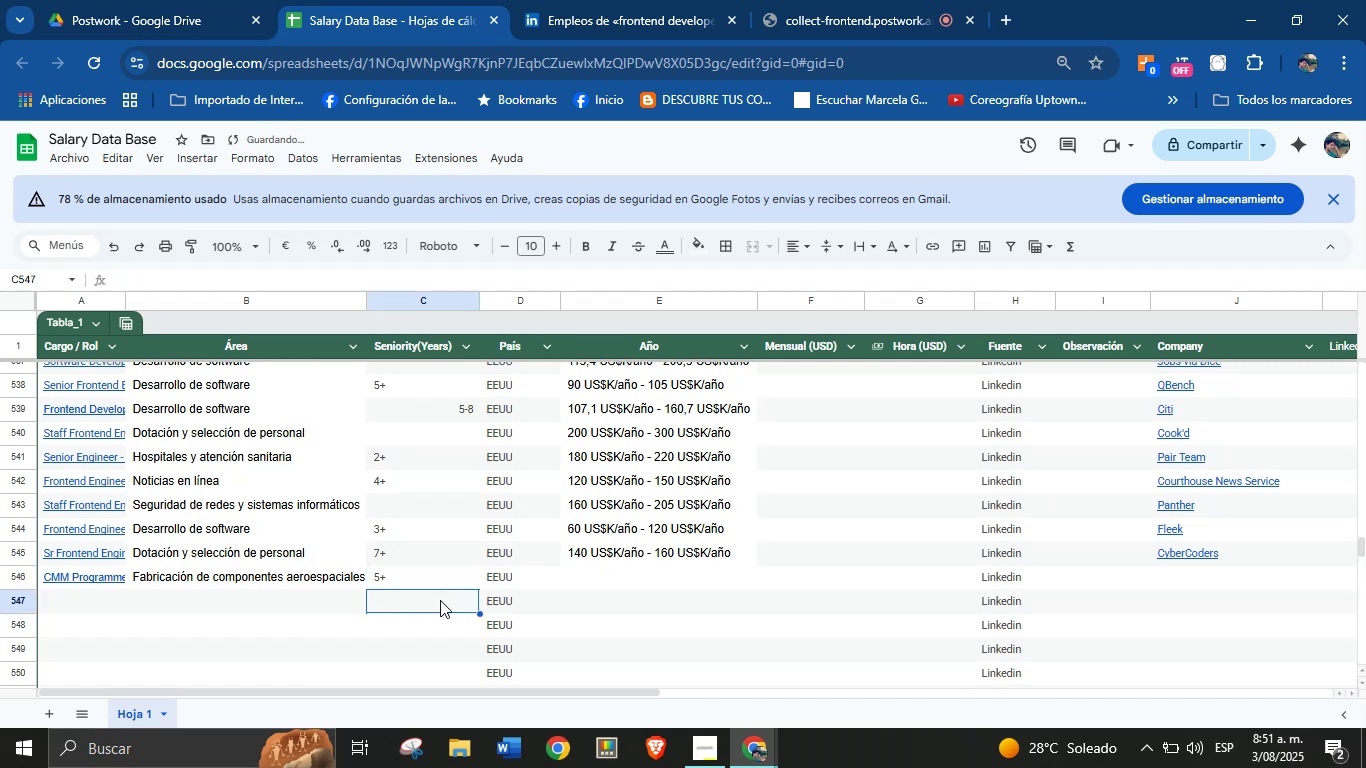 
left_click([628, 584])
 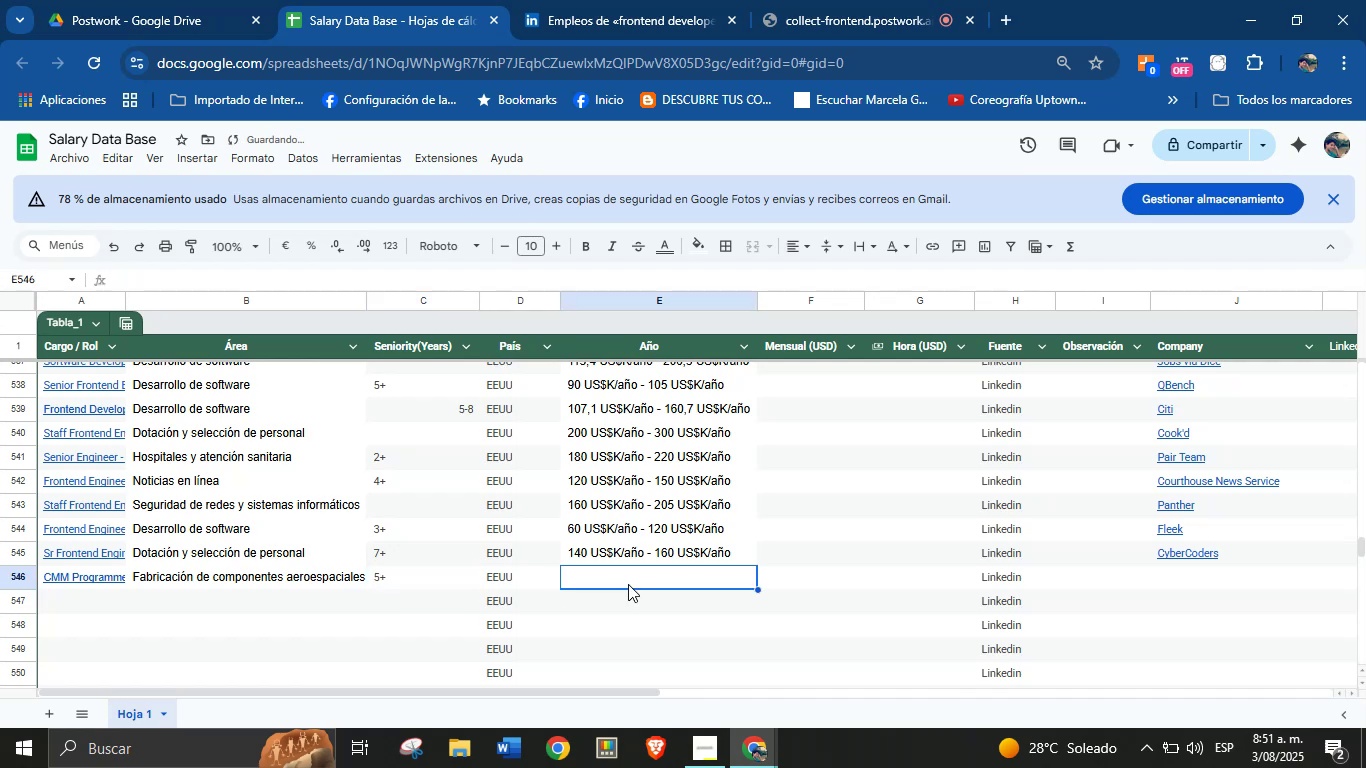 
key(Meta+MetaLeft)
 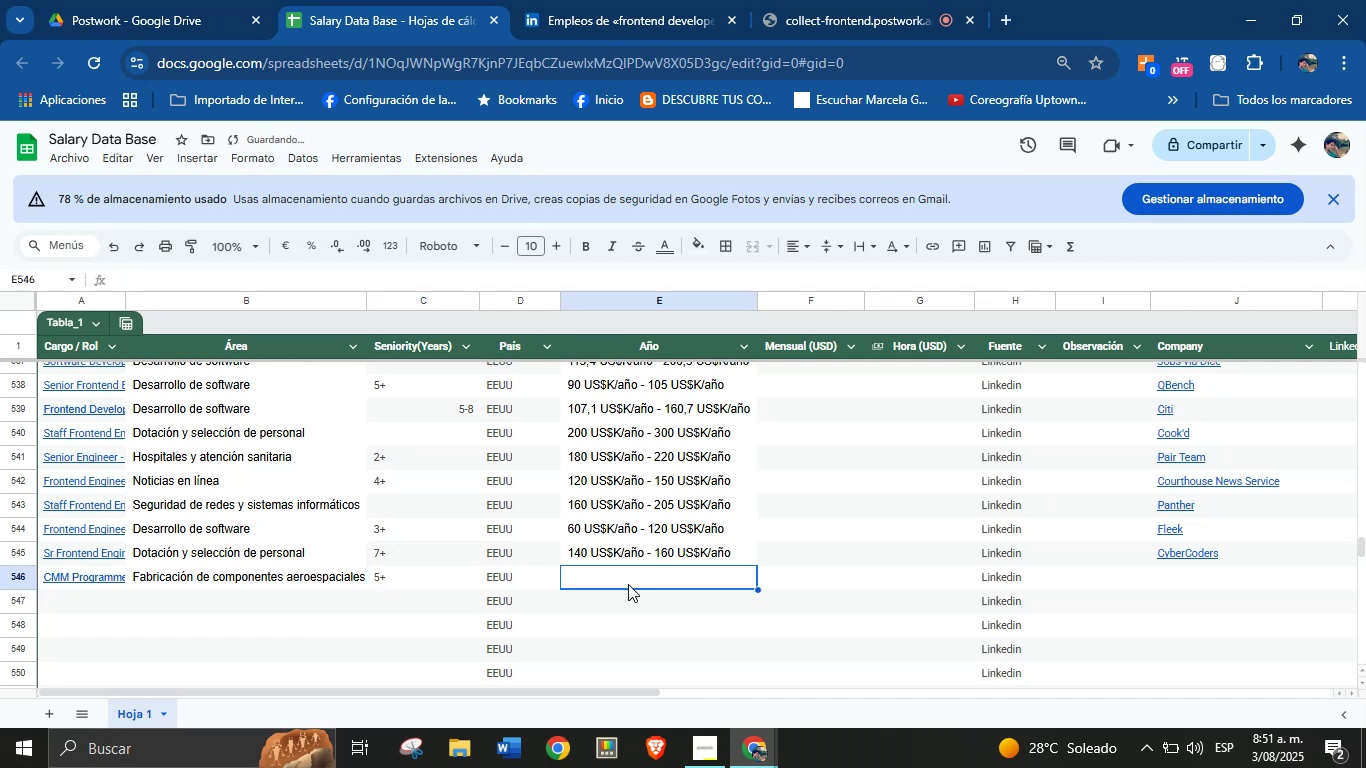 
key(Meta+MetaLeft)
 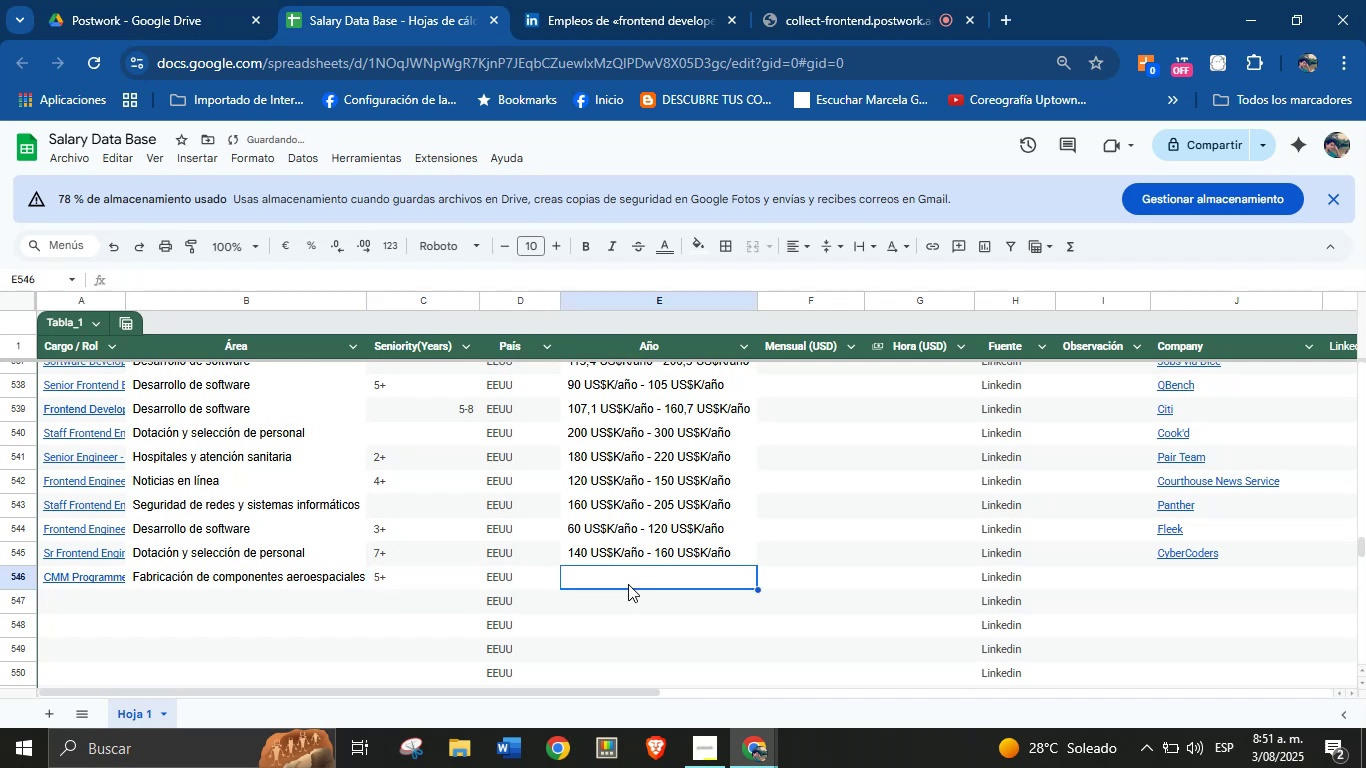 
key(Meta+V)
 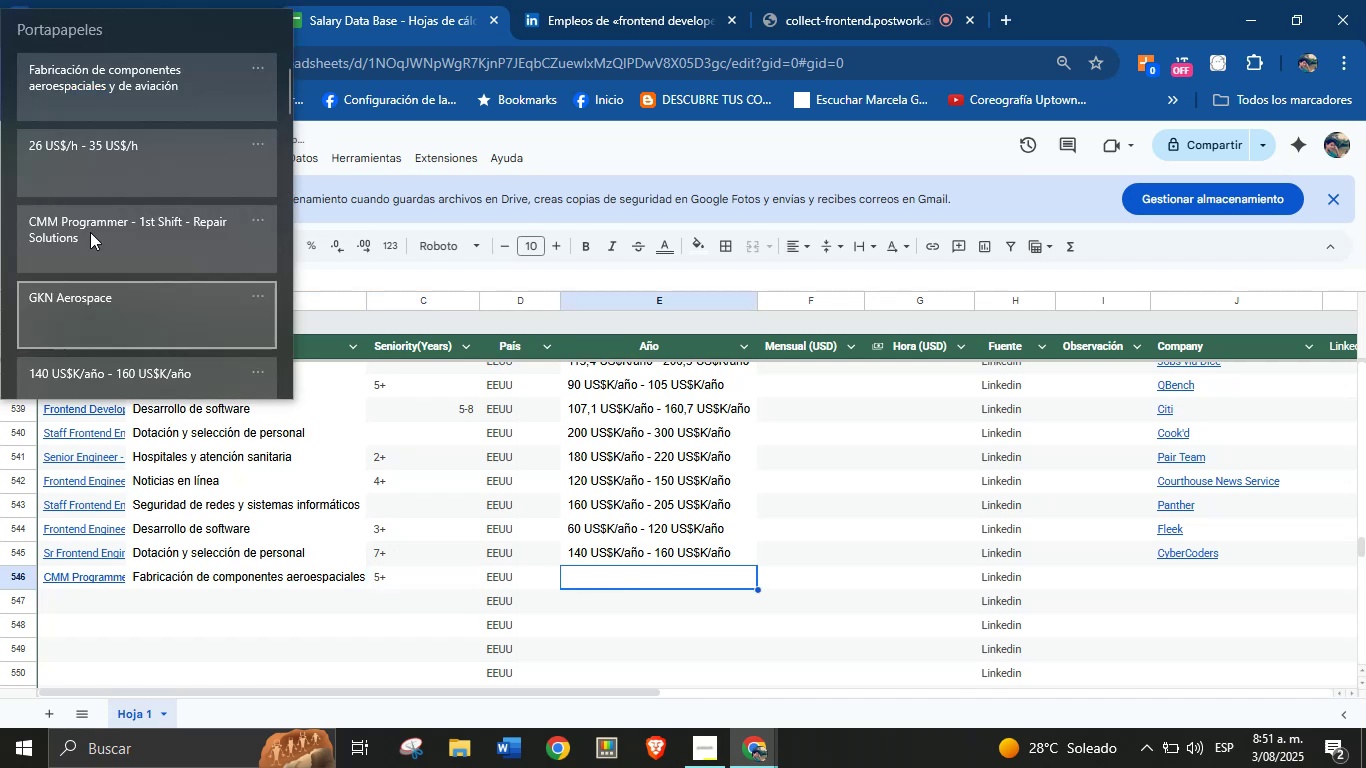 
left_click([104, 161])
 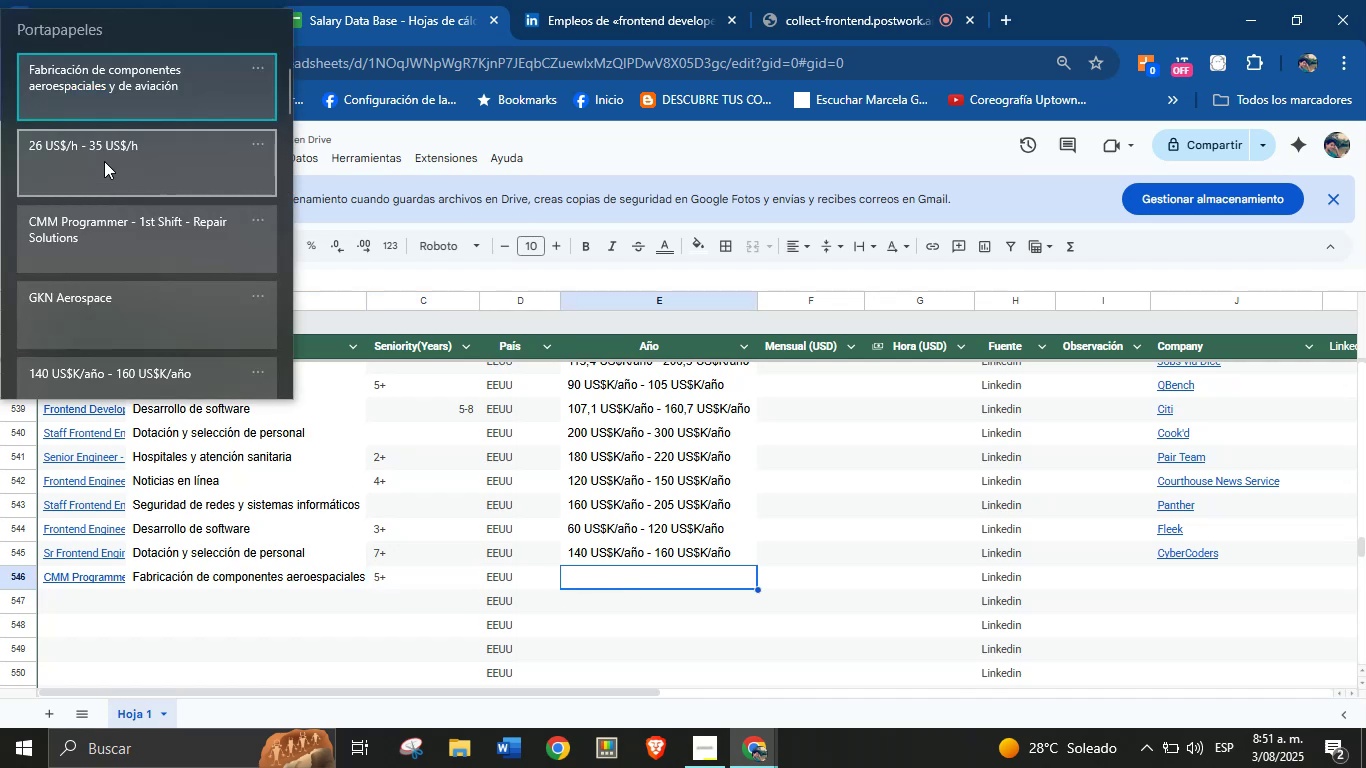 
key(Control+ControlLeft)
 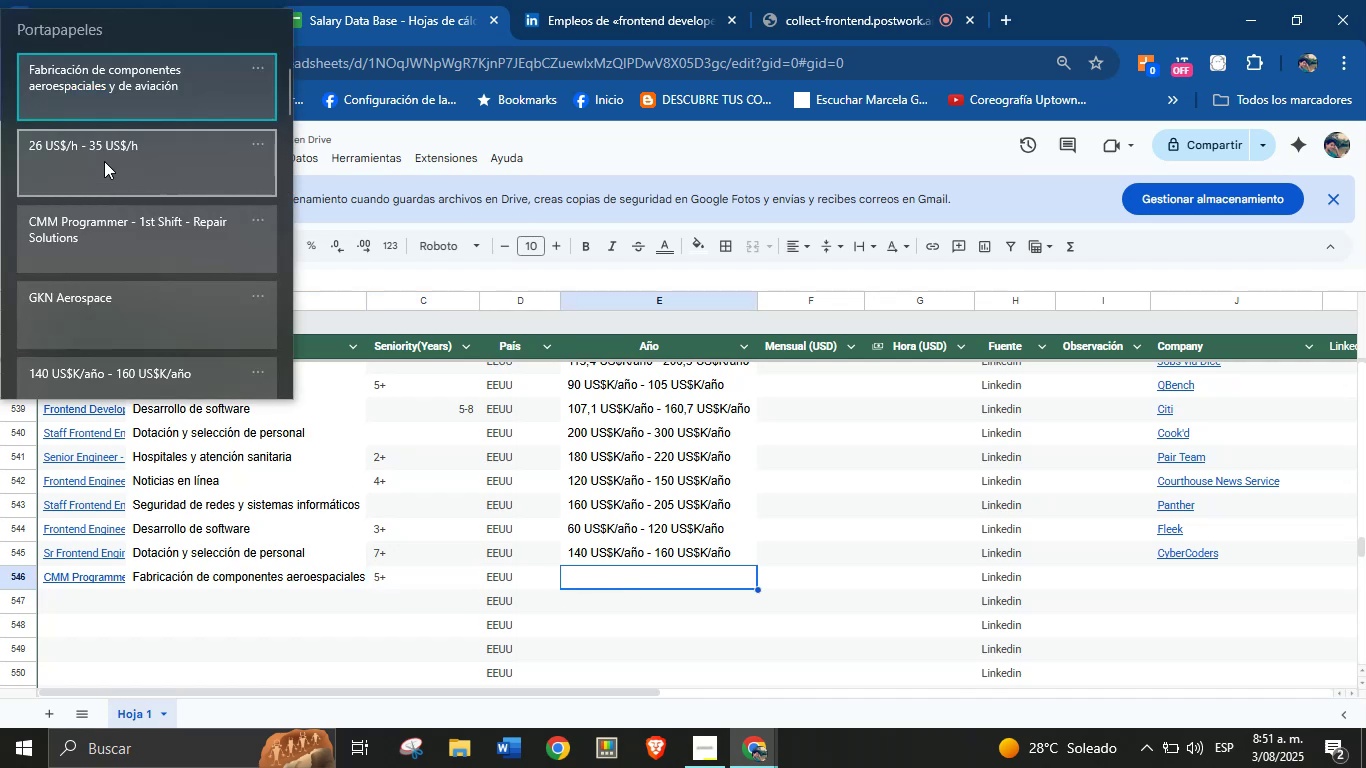 
key(Control+V)
 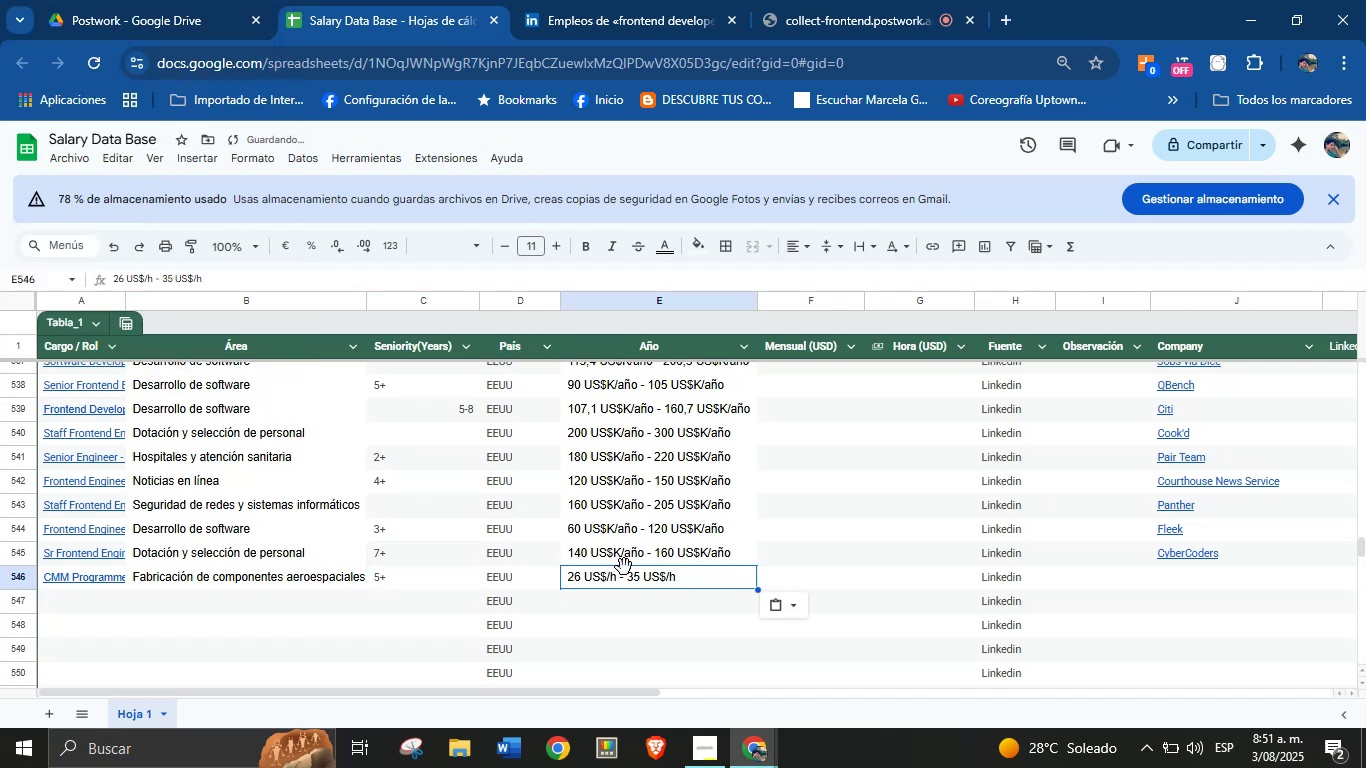 
left_click_drag(start_coordinate=[628, 567], to_coordinate=[885, 573])
 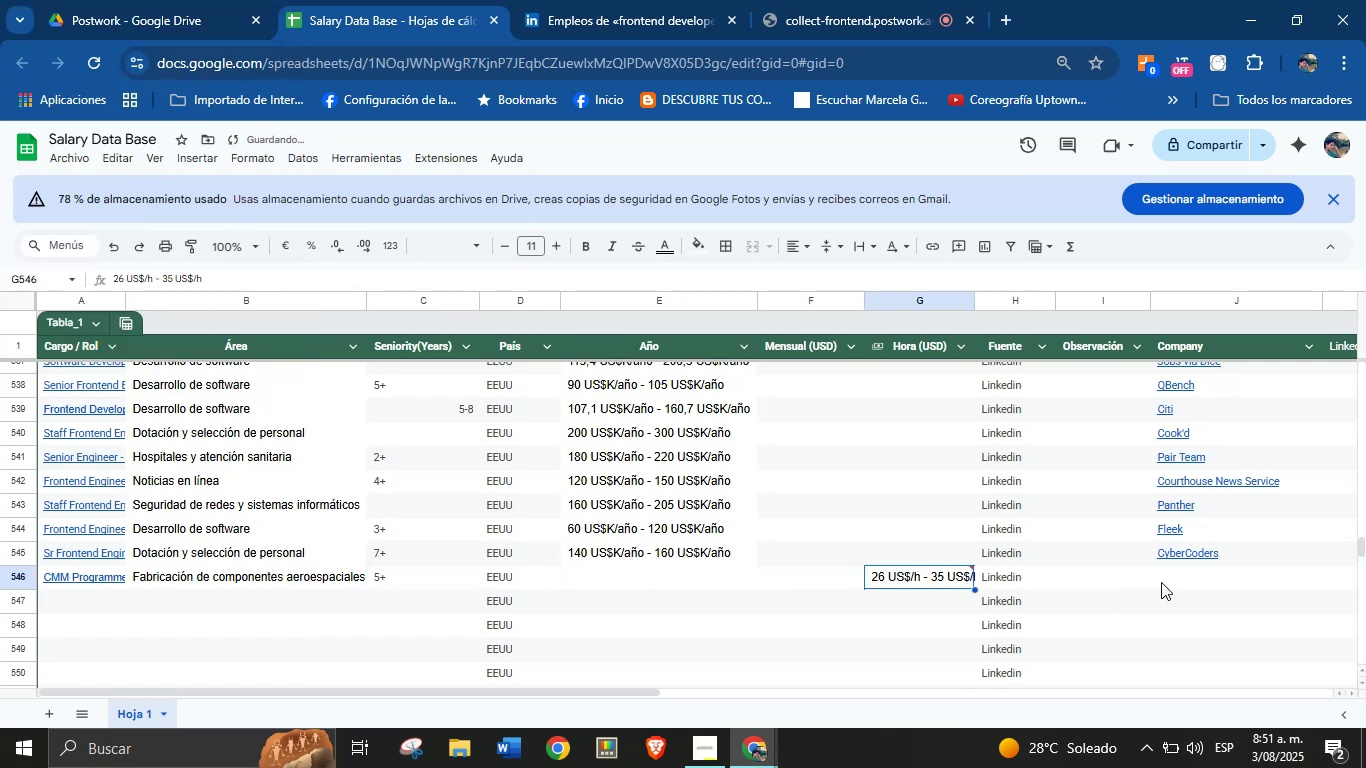 
left_click([1166, 579])
 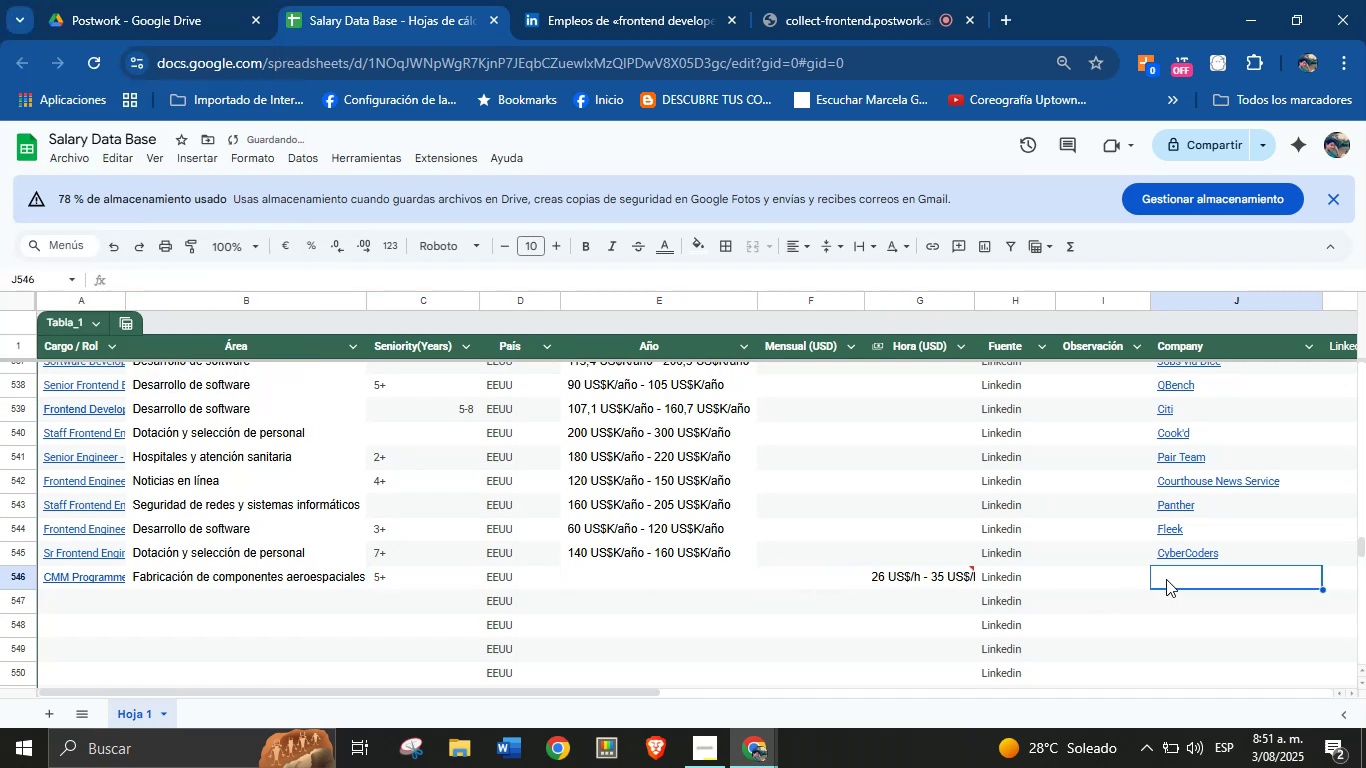 
key(Meta+MetaLeft)
 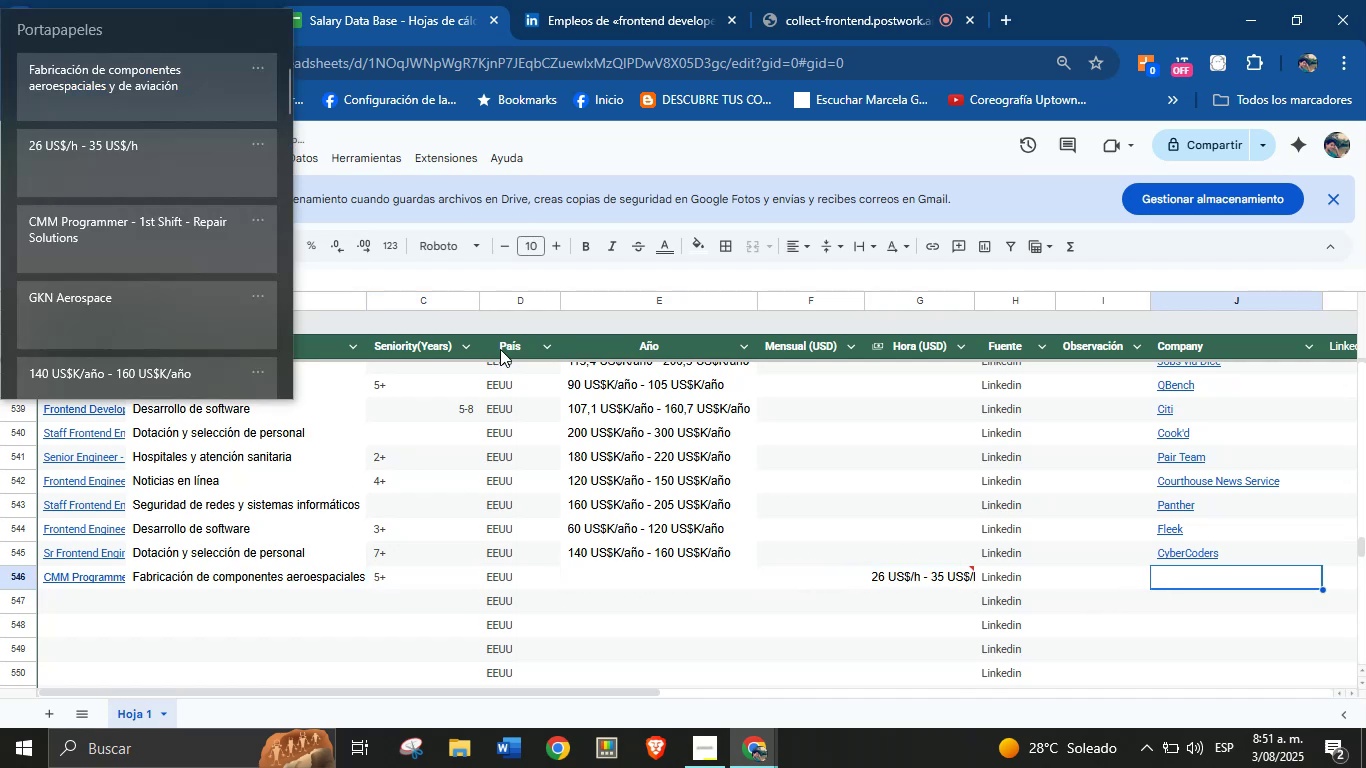 
key(Meta+MetaLeft)
 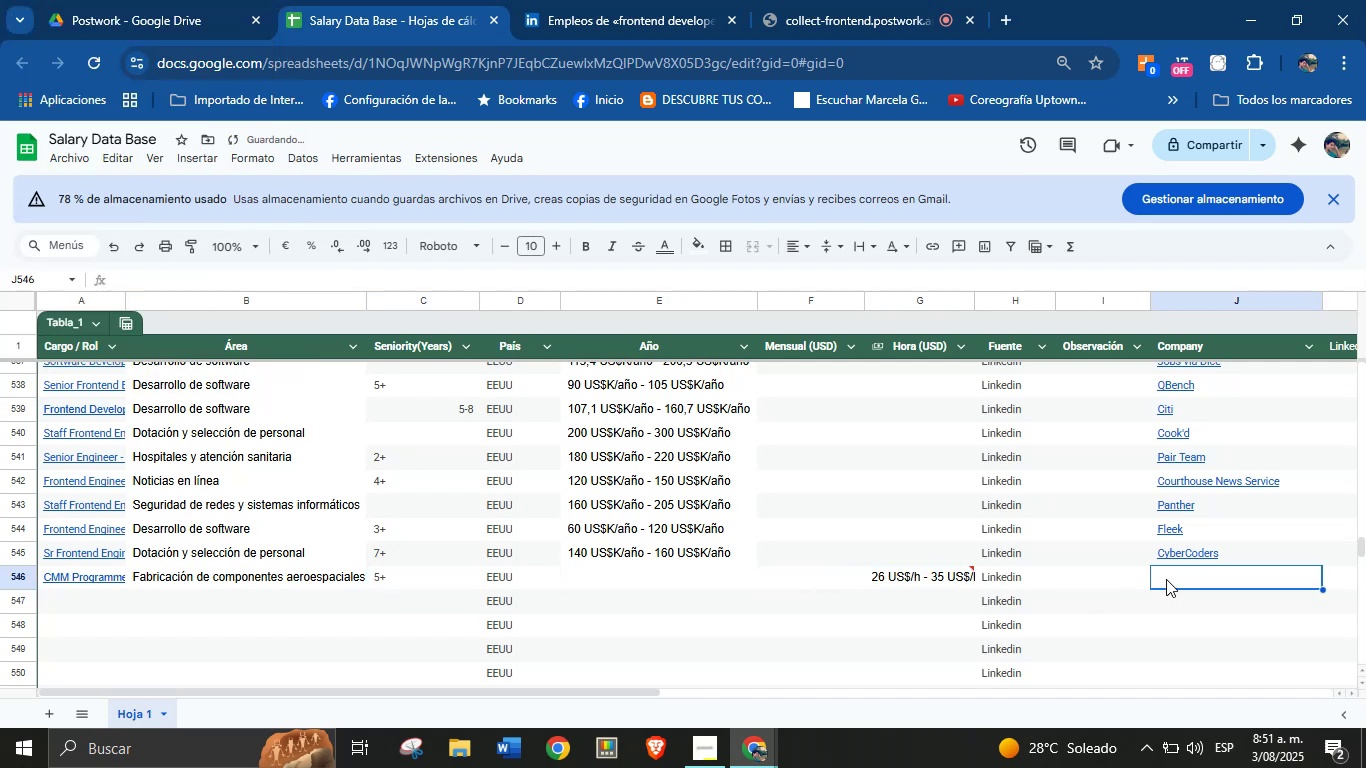 
key(Meta+V)
 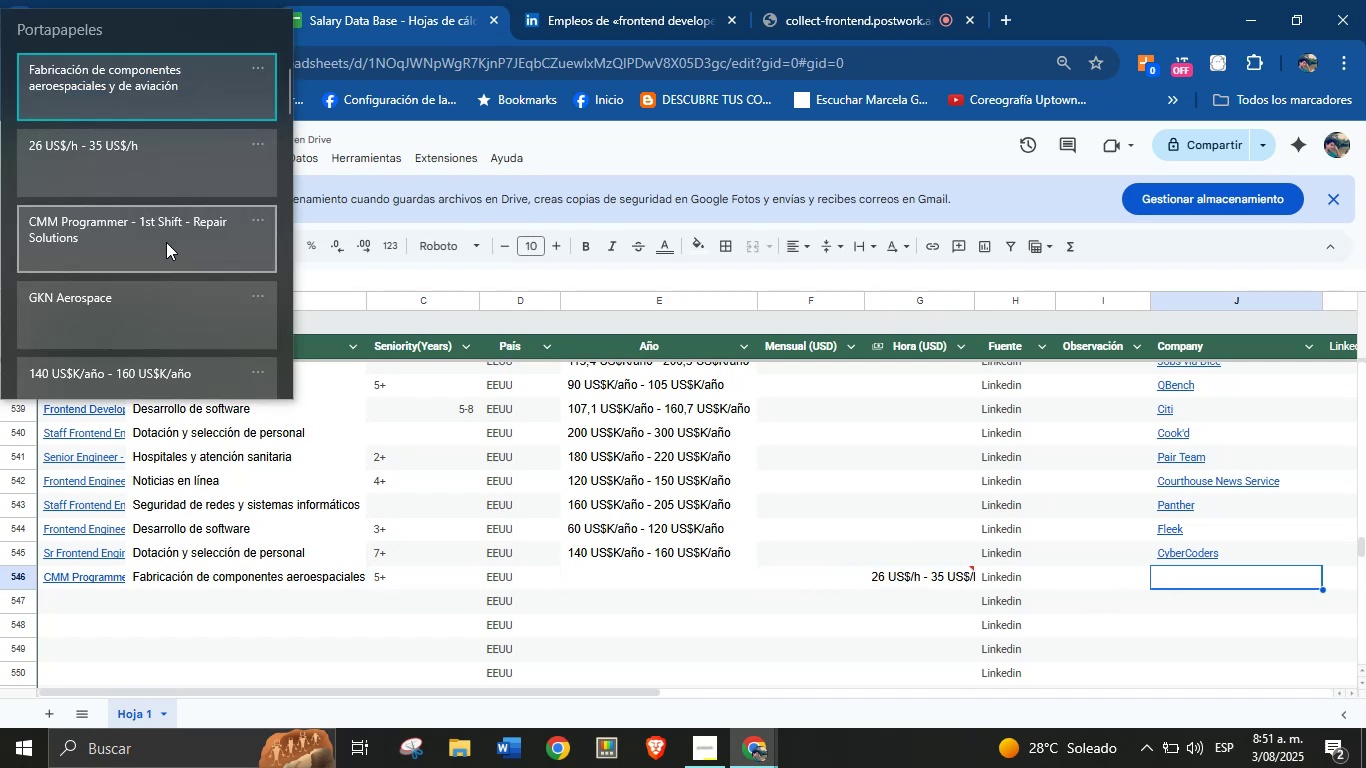 
left_click([153, 306])
 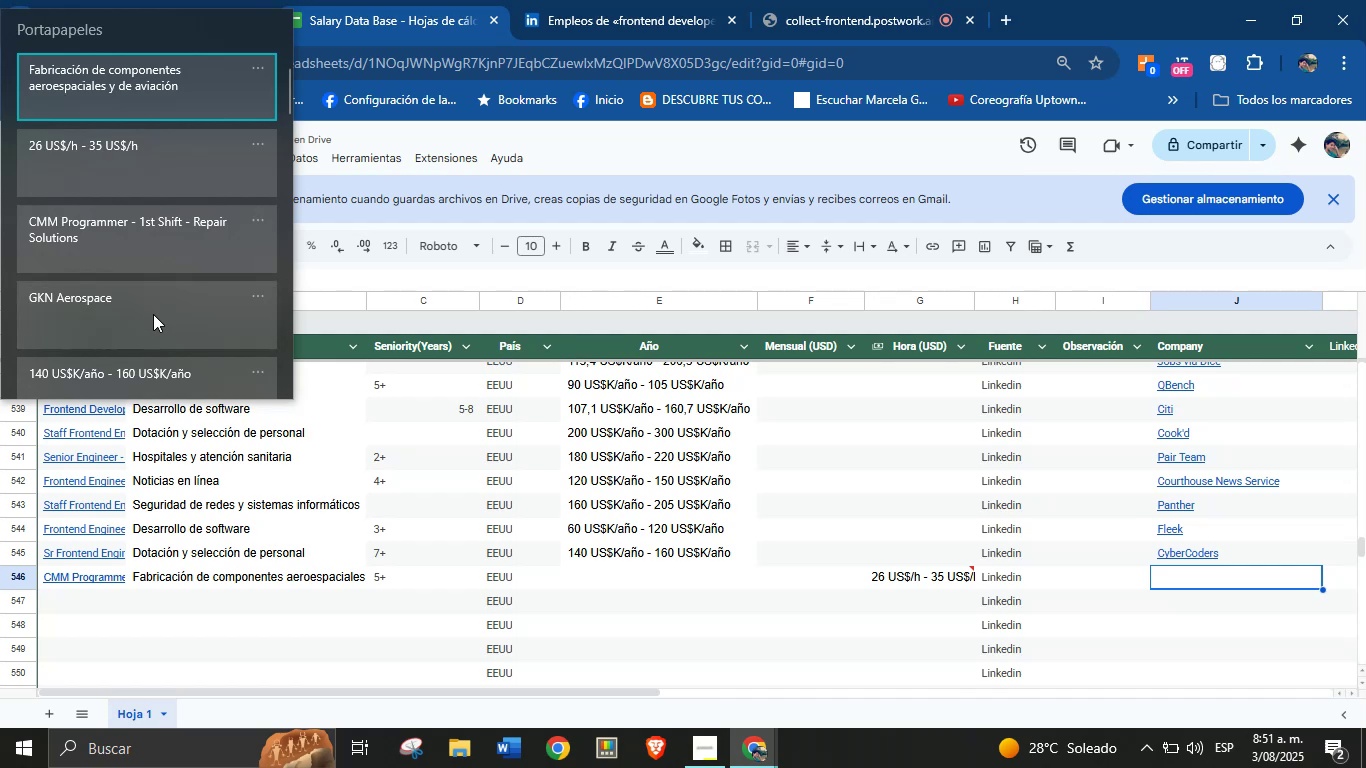 
key(Control+ControlLeft)
 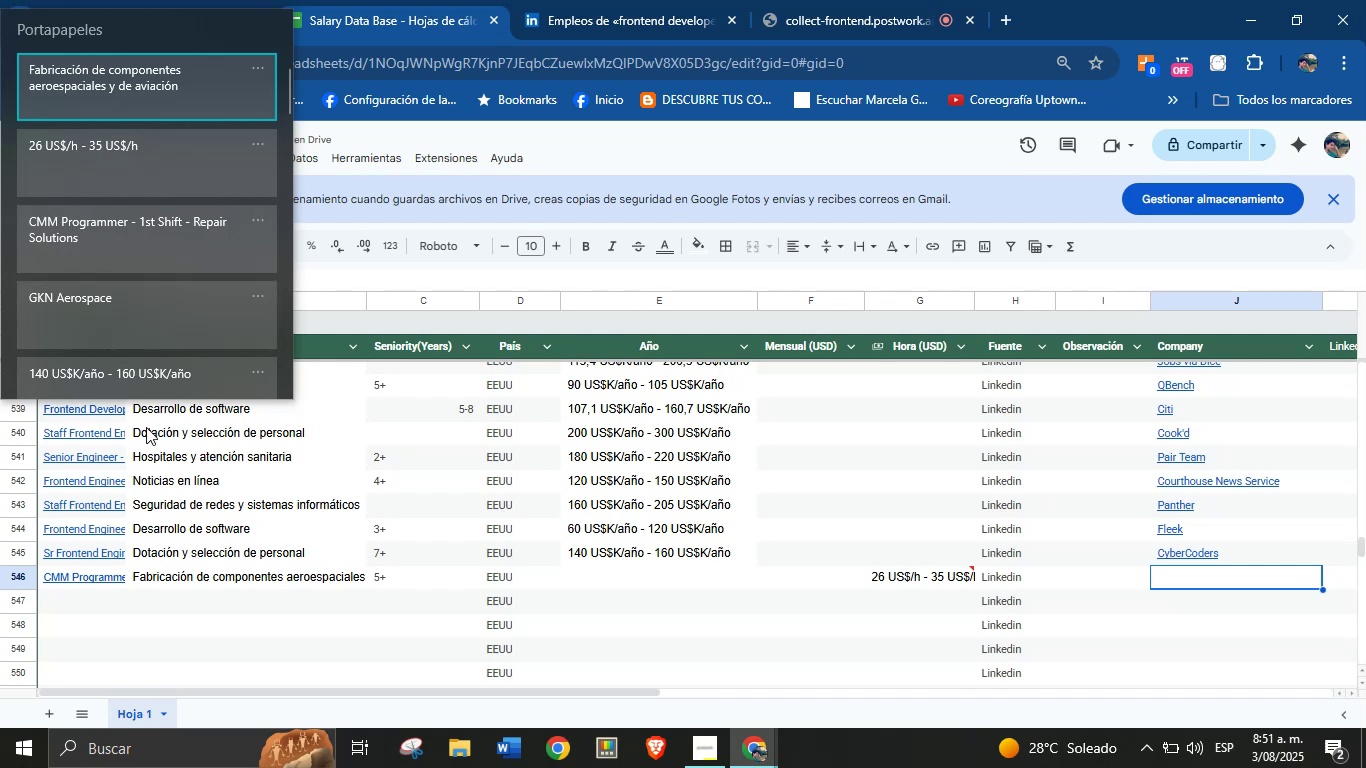 
key(Control+V)
 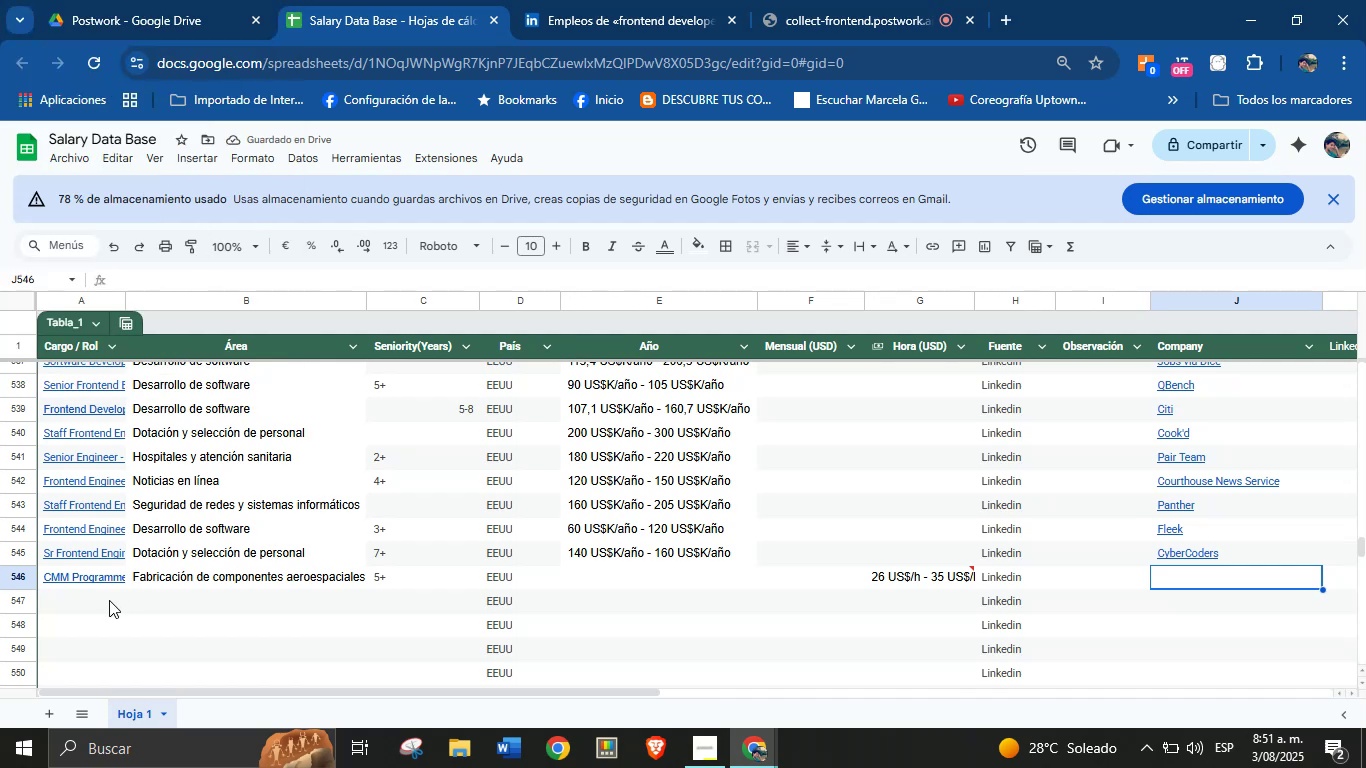 
left_click([101, 604])
 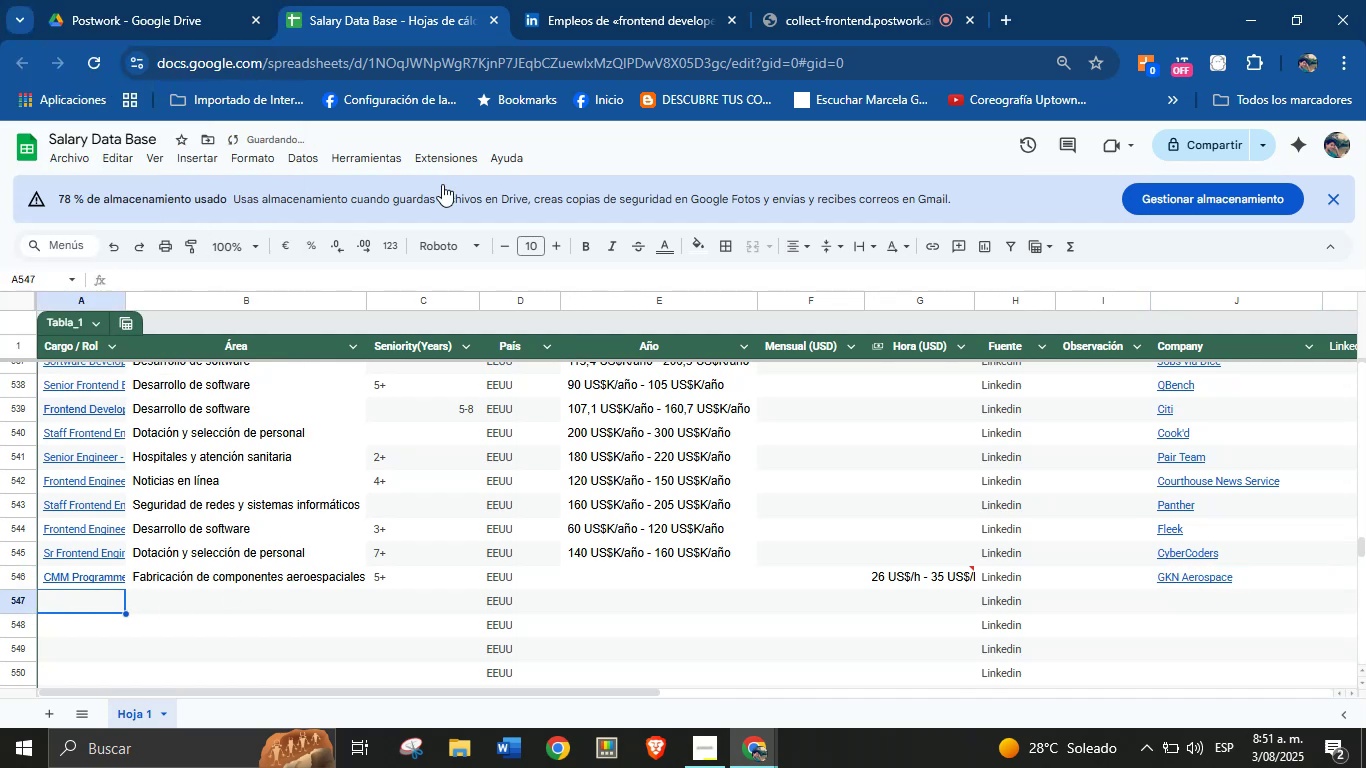 
left_click([557, 0])
 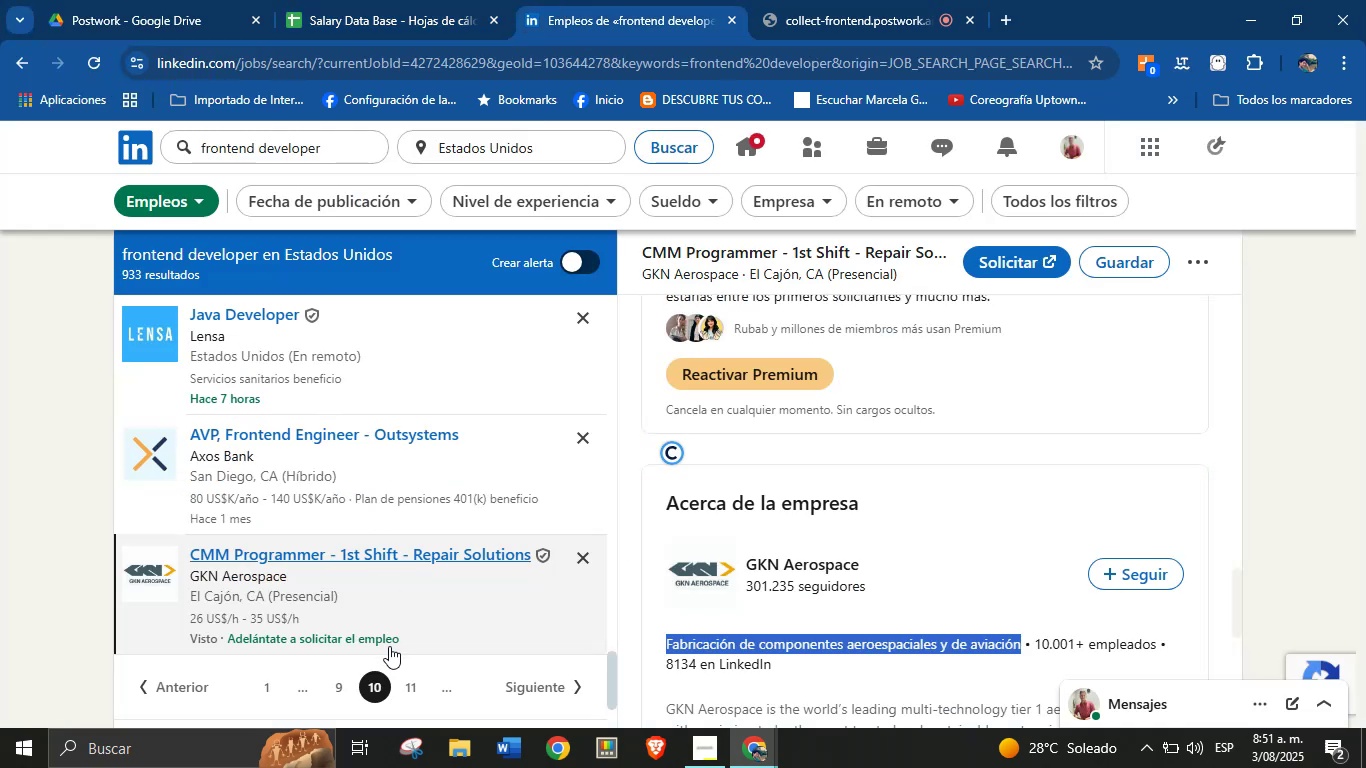 
left_click([407, 684])
 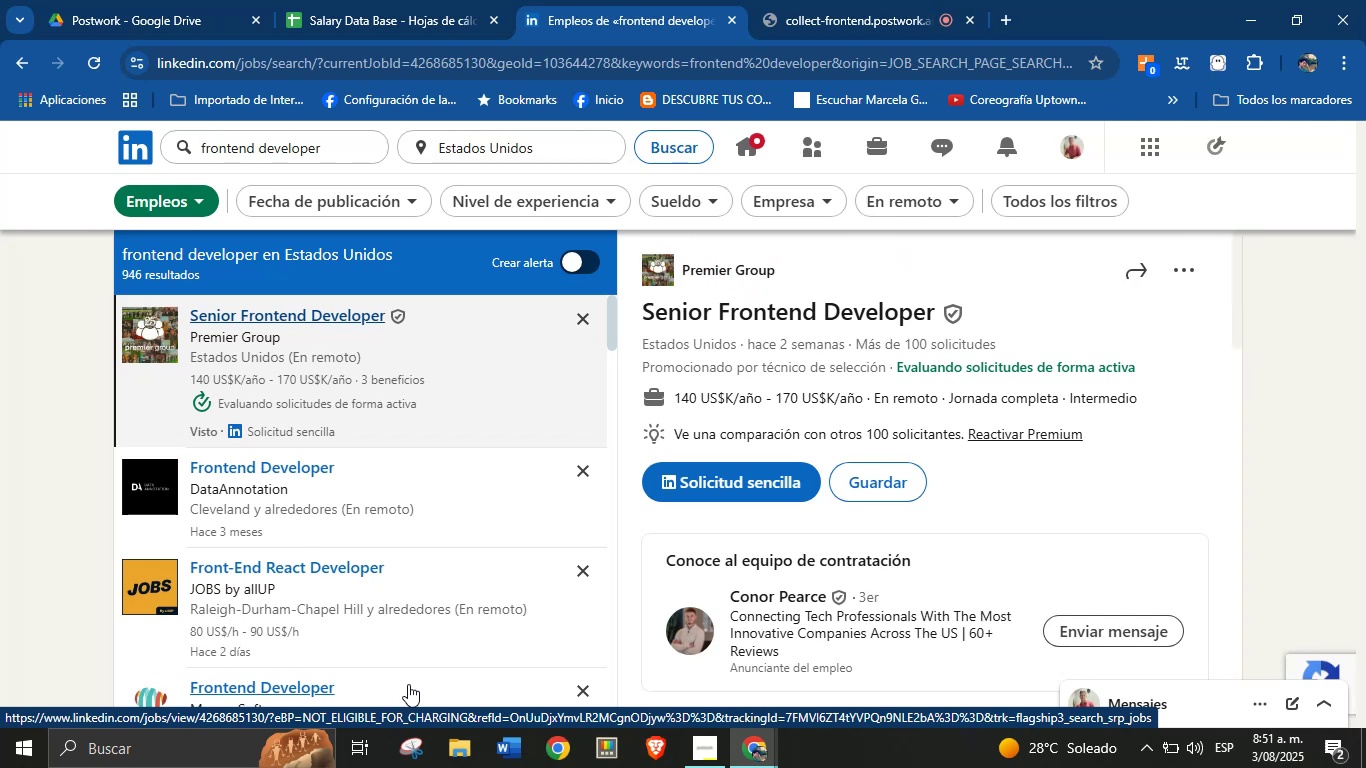 
wait(13.7)
 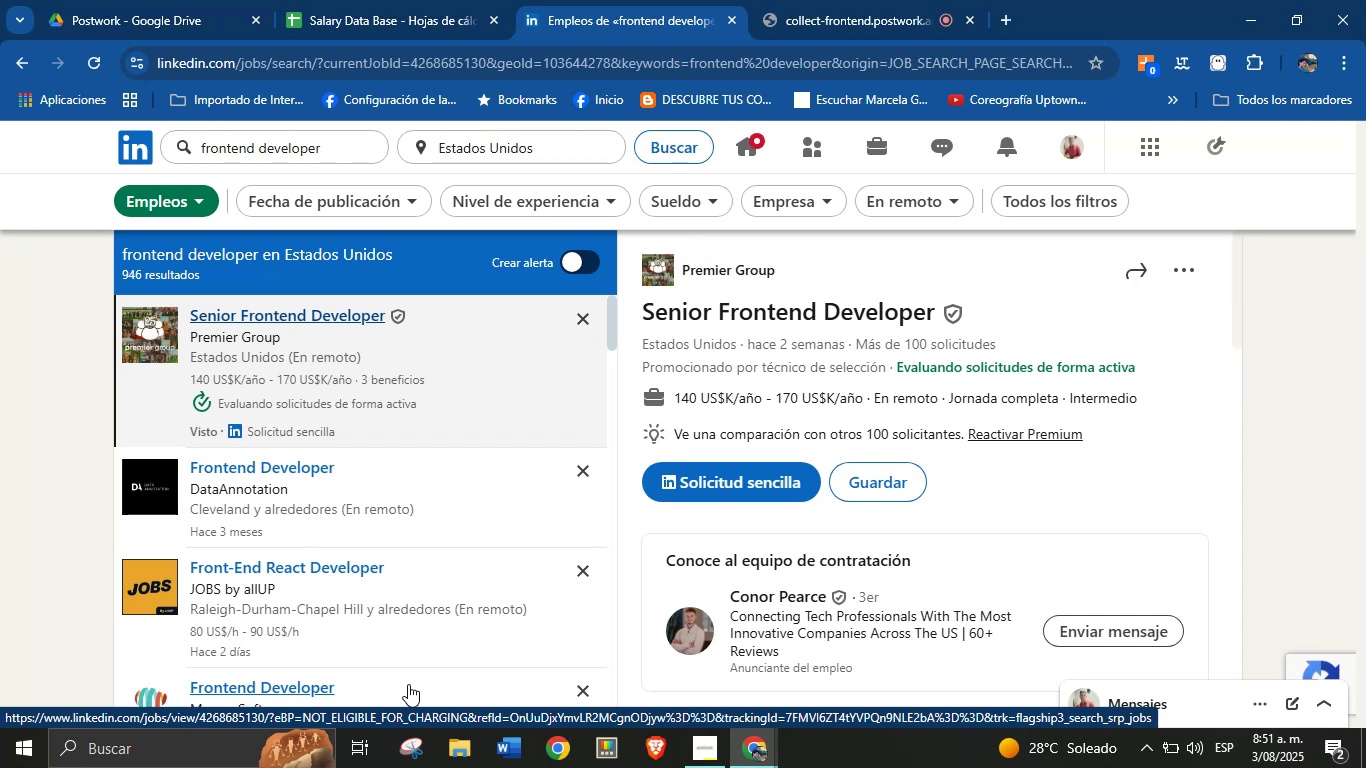 
left_click_drag(start_coordinate=[938, 317], to_coordinate=[645, 316])
 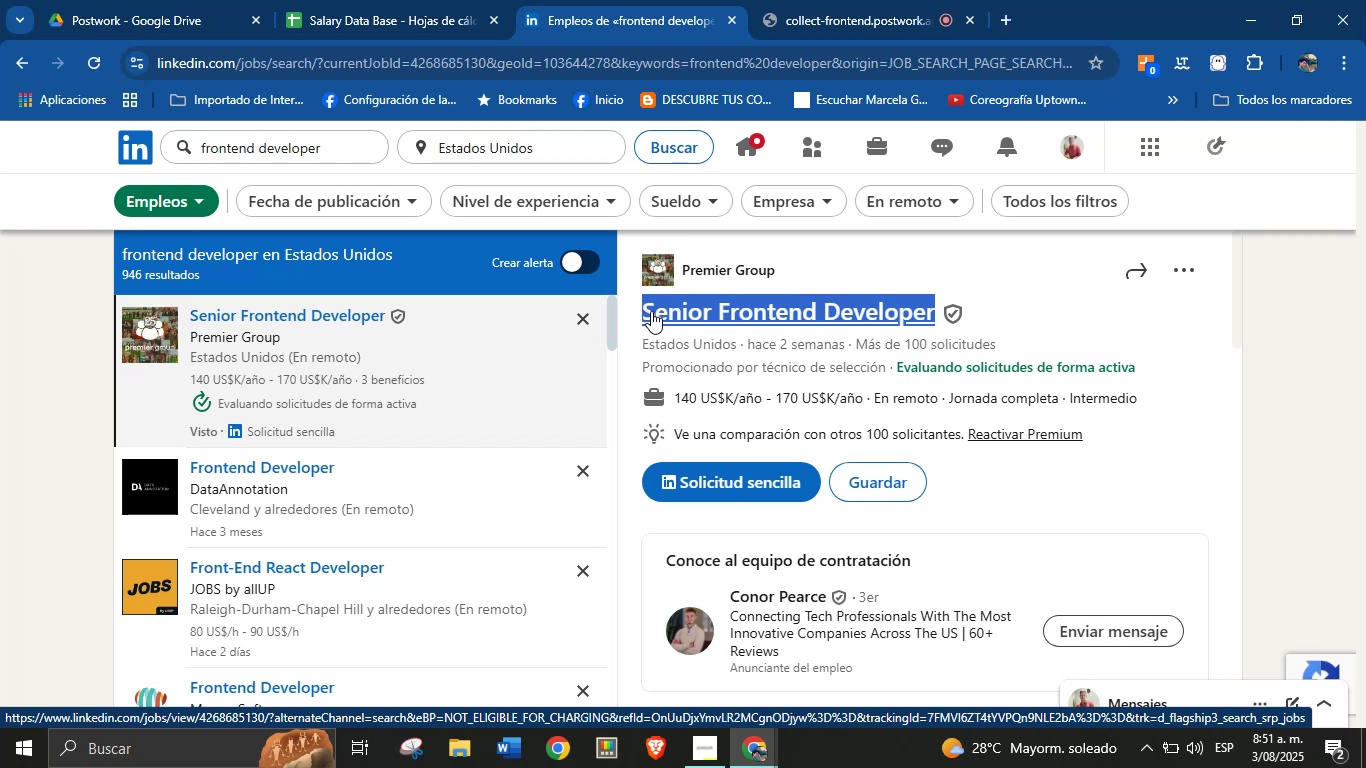 
key(Alt+Control+ControlLeft)
 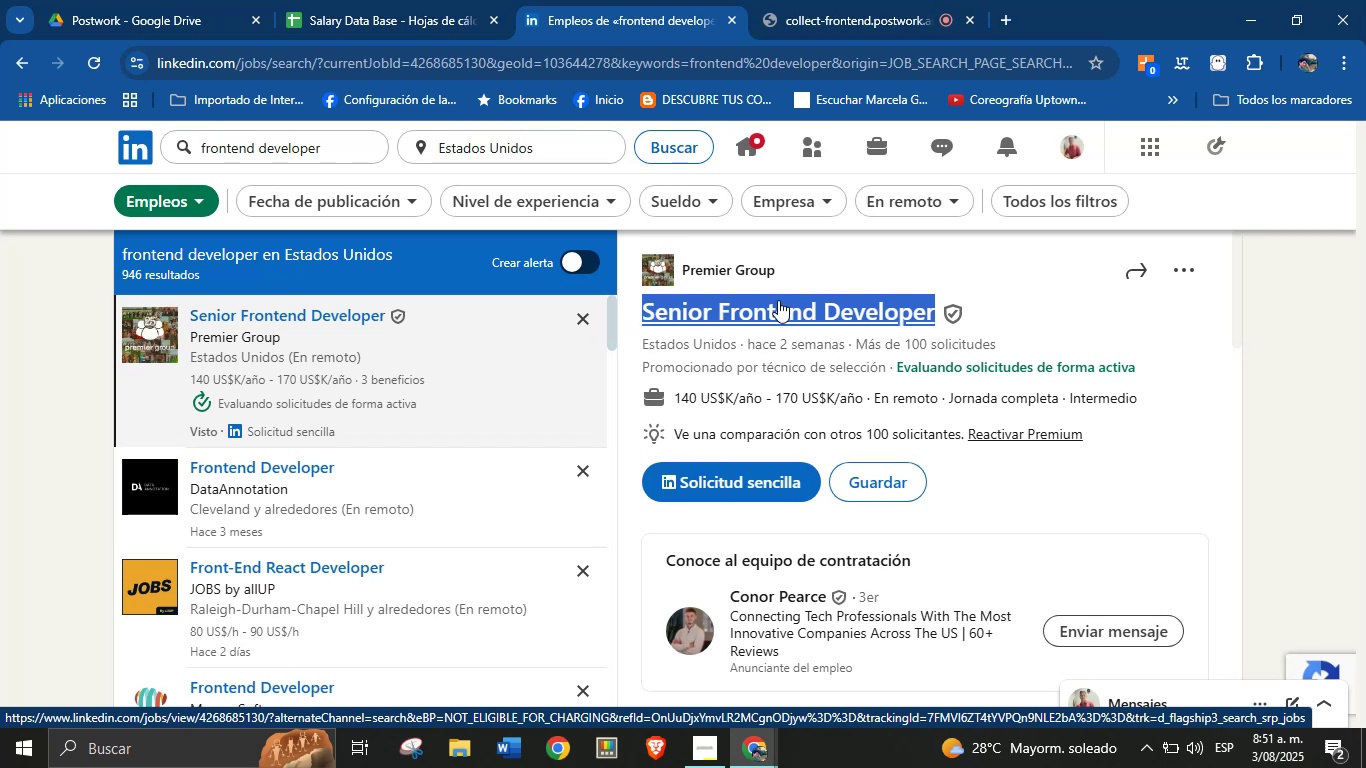 
key(Alt+AltLeft)
 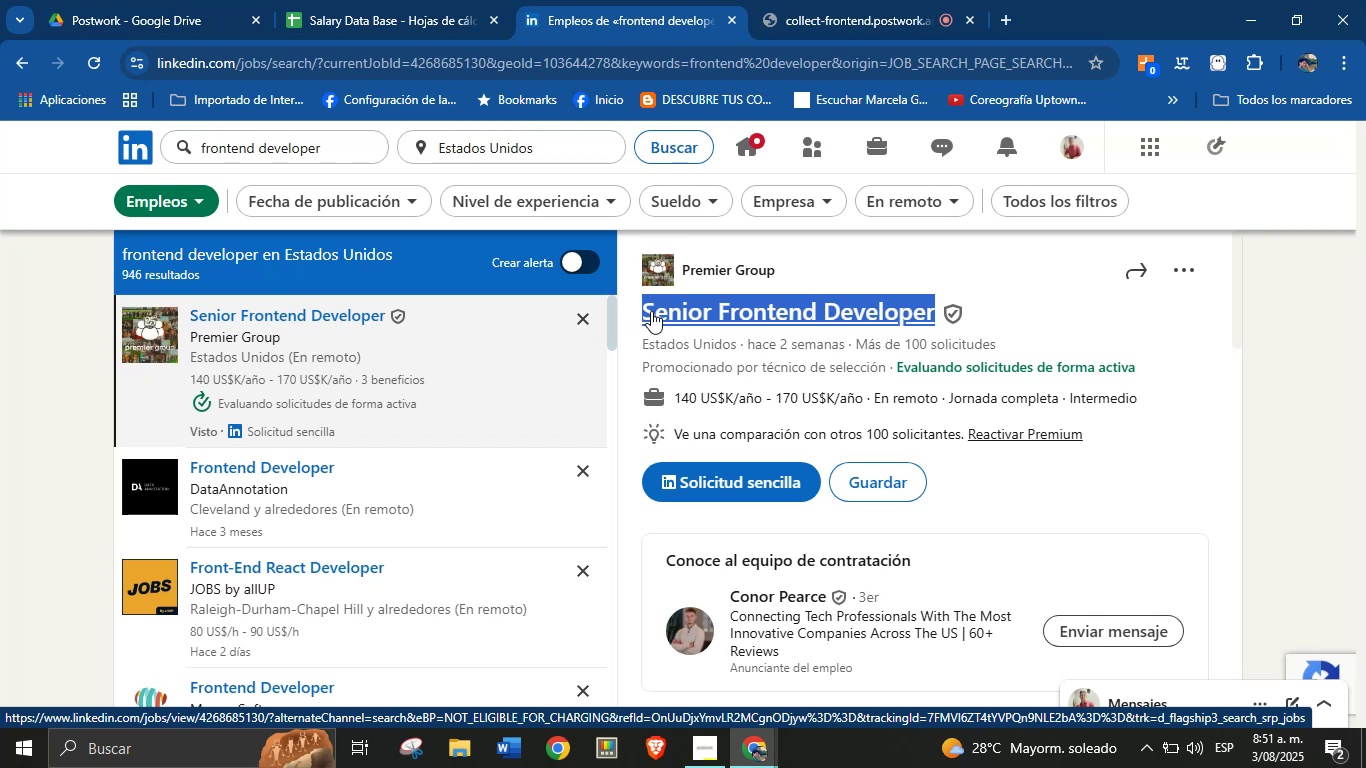 
key(Alt+Control+C)
 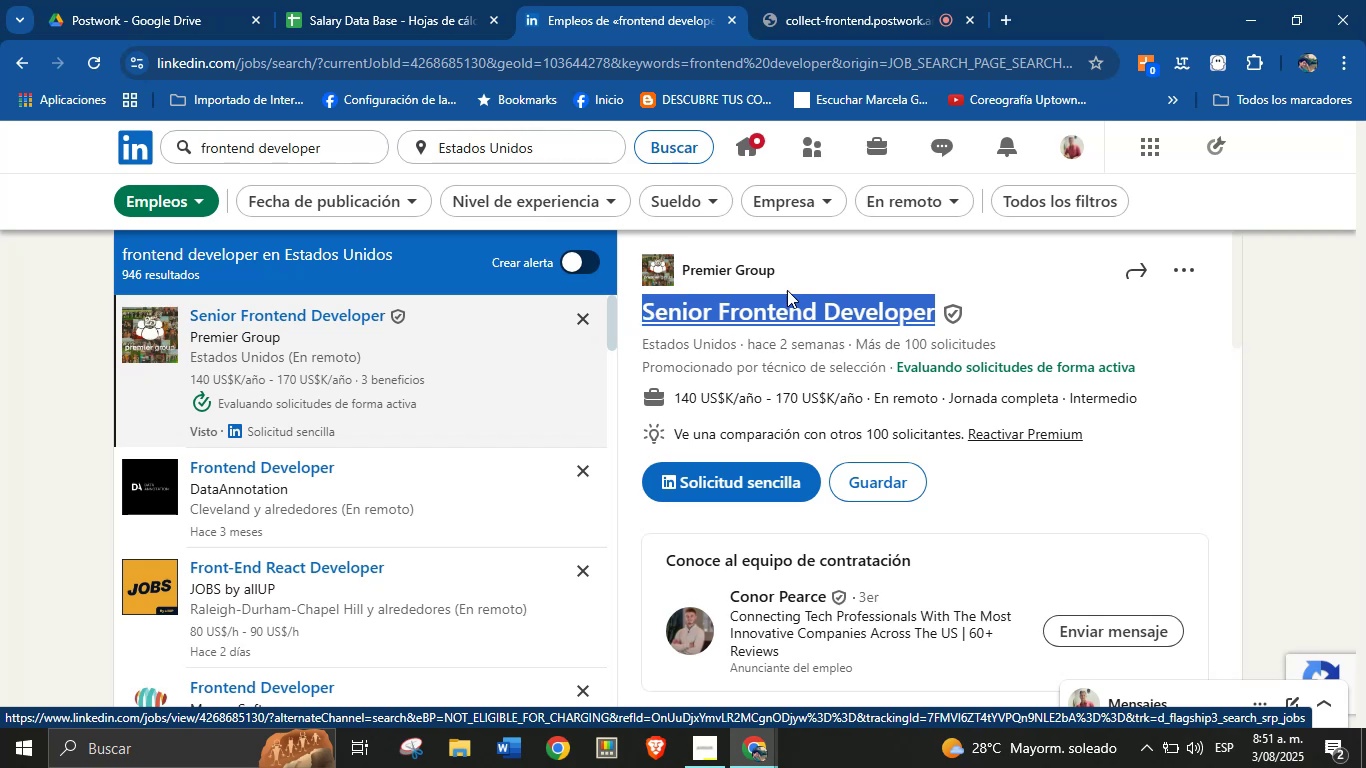 
left_click_drag(start_coordinate=[790, 277], to_coordinate=[682, 279])
 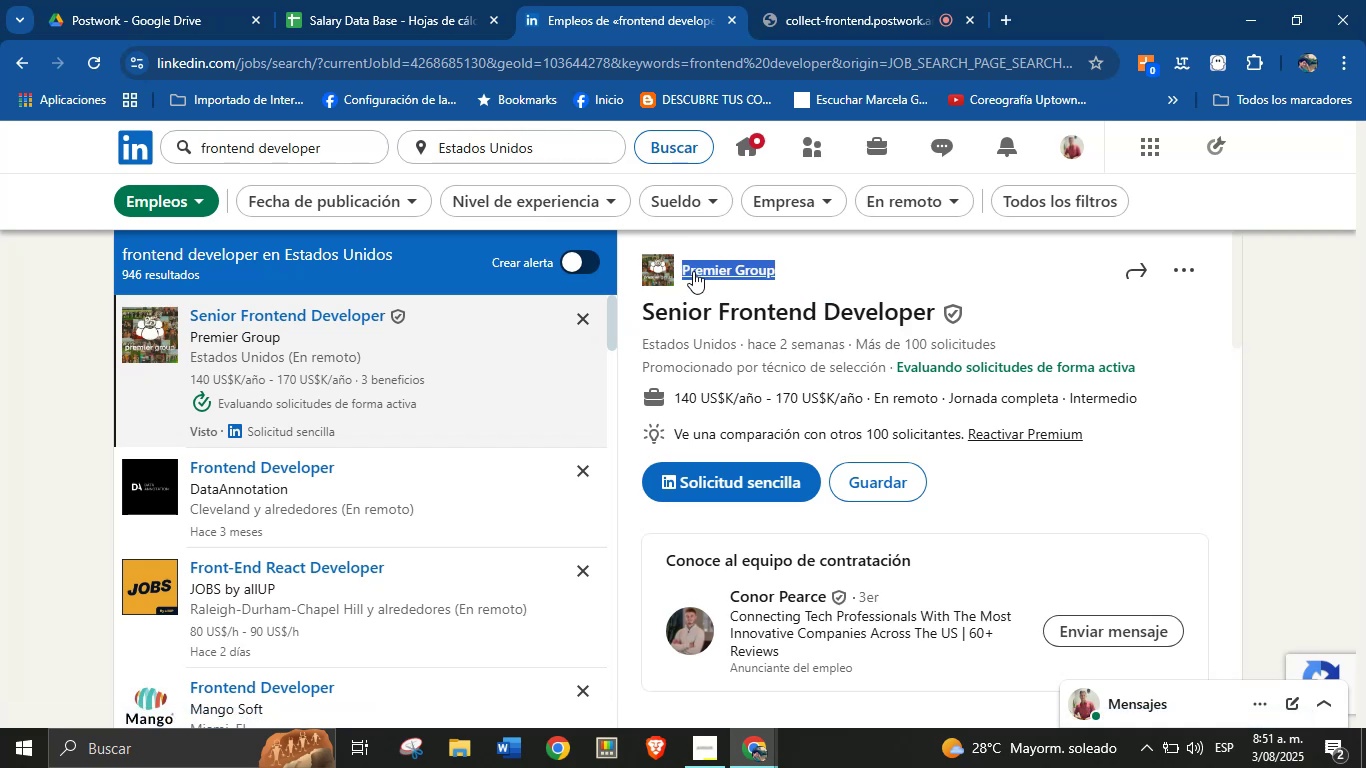 
key(Alt+AltLeft)
 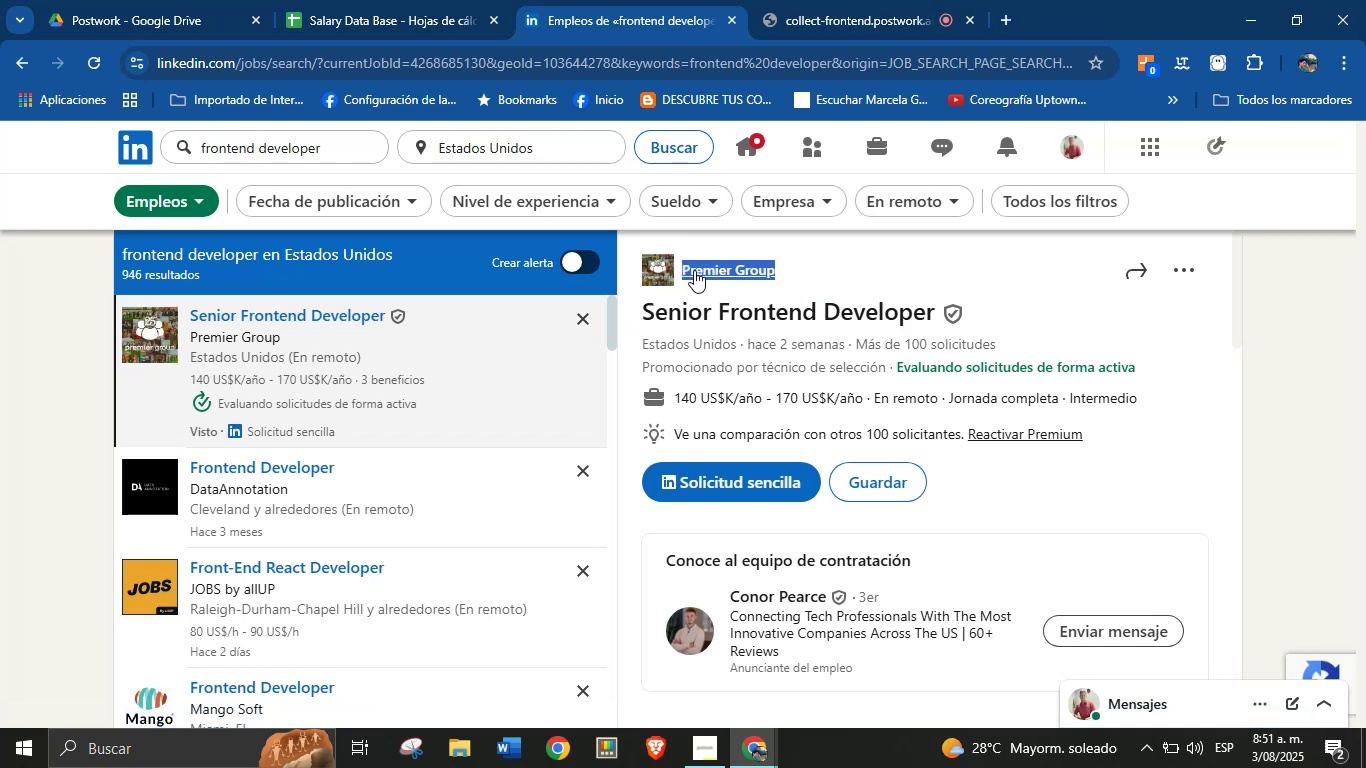 
key(Alt+Control+ControlLeft)
 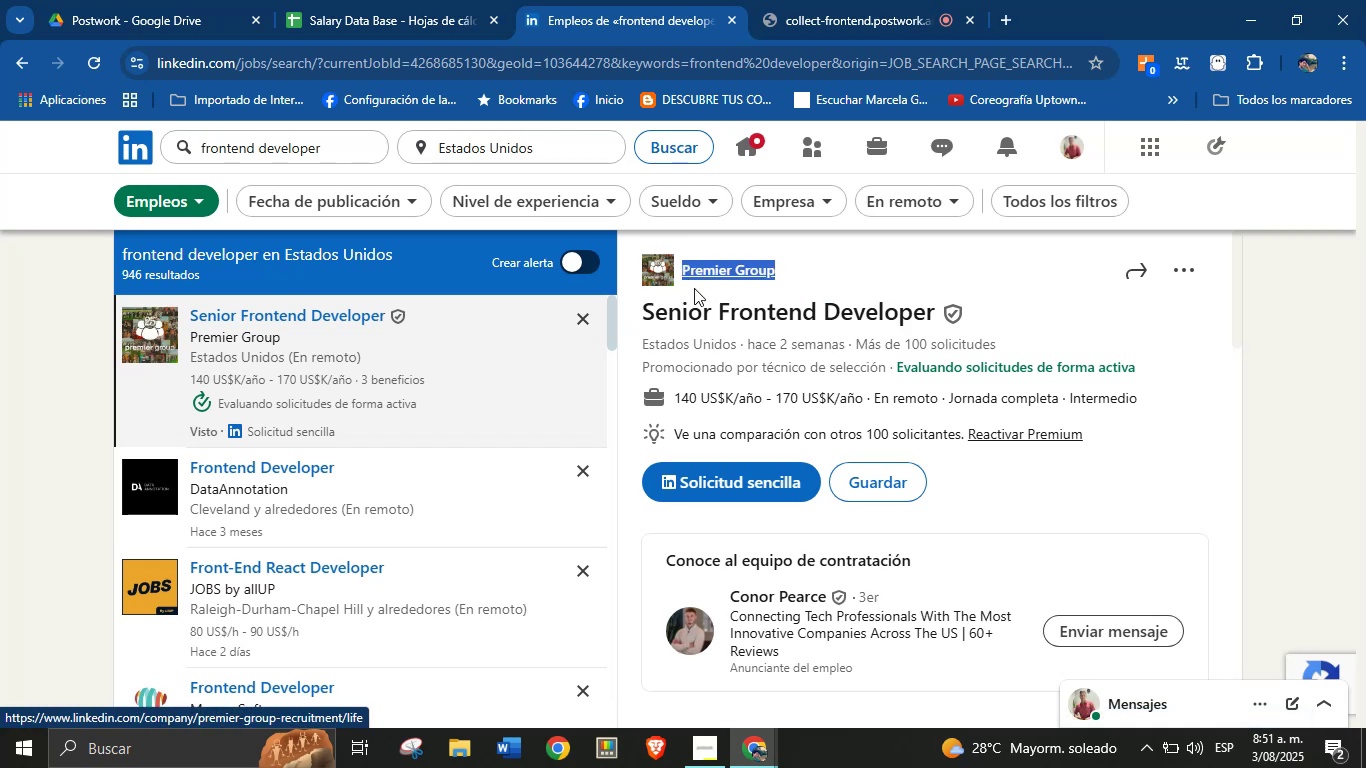 
key(Alt+Control+C)
 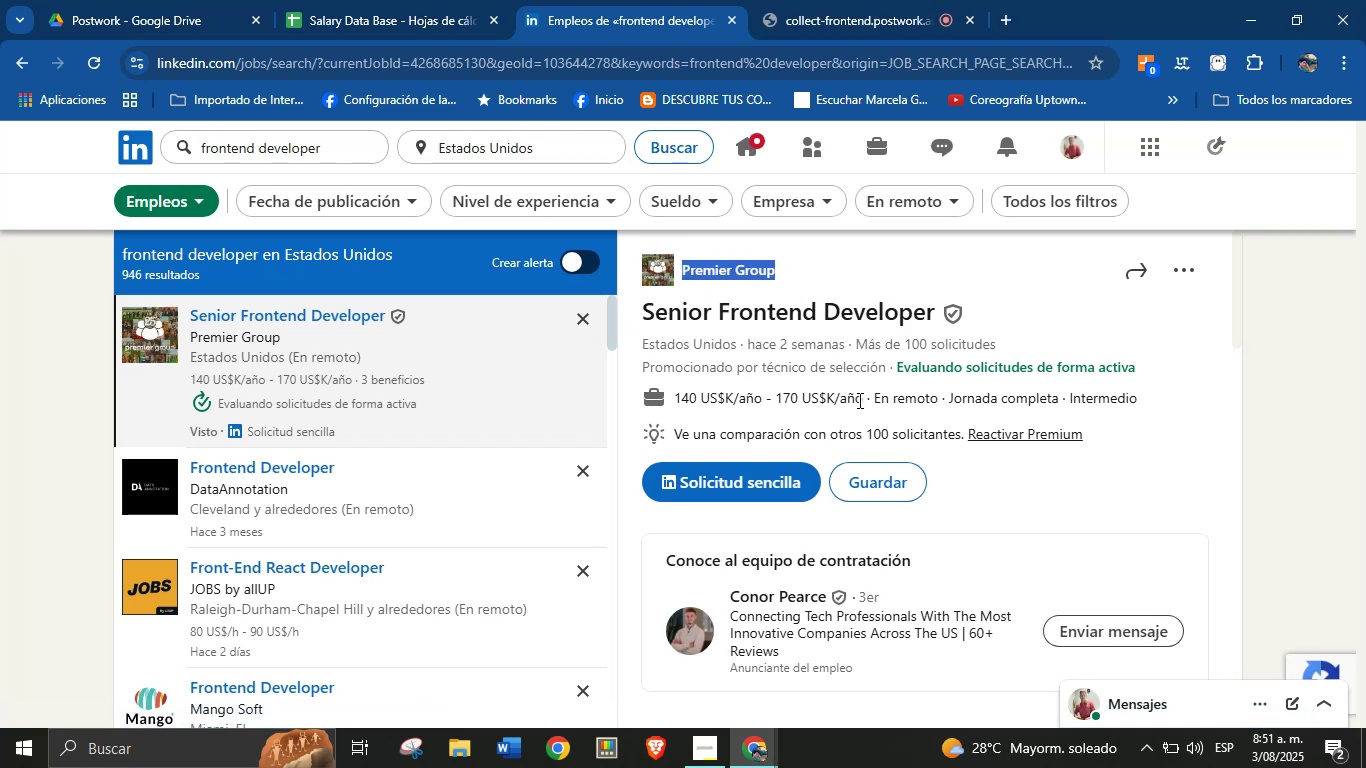 
left_click_drag(start_coordinate=[863, 397], to_coordinate=[679, 396])
 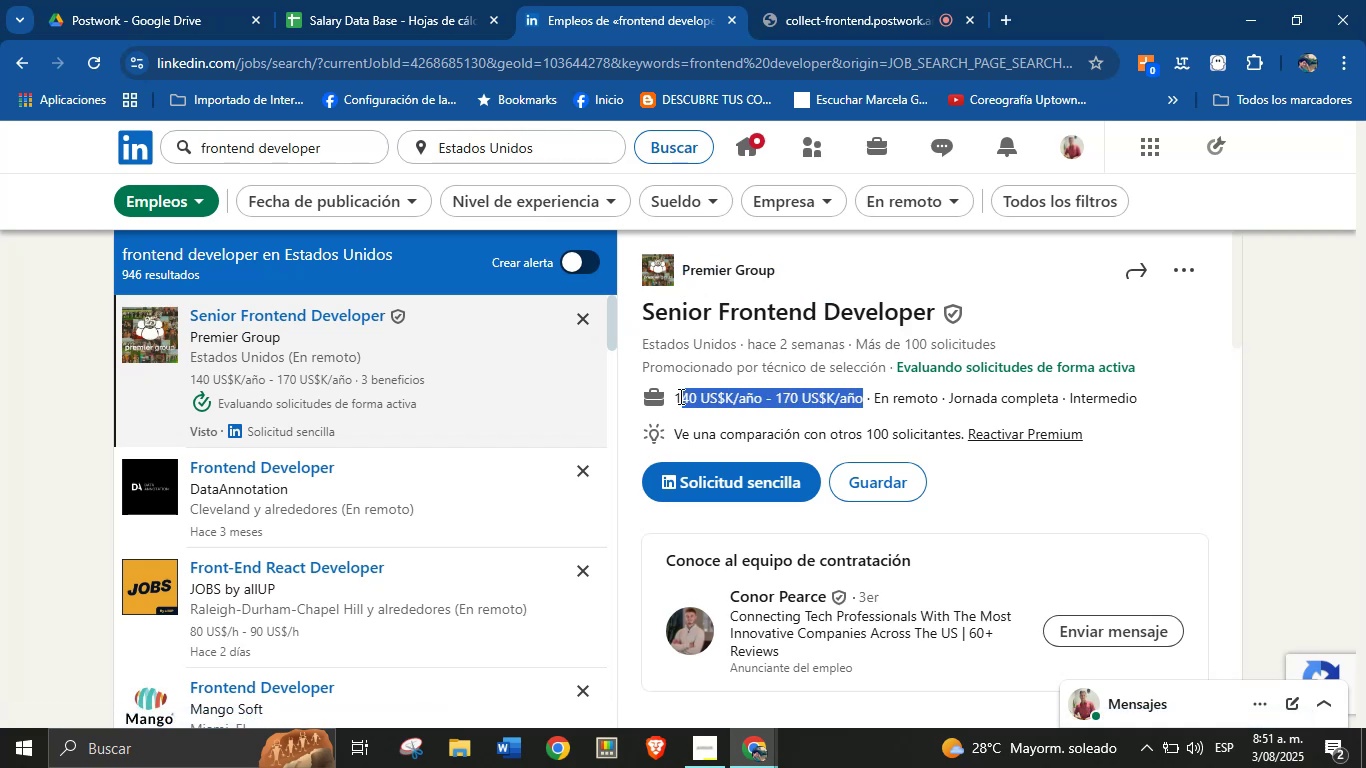 
left_click([679, 396])
 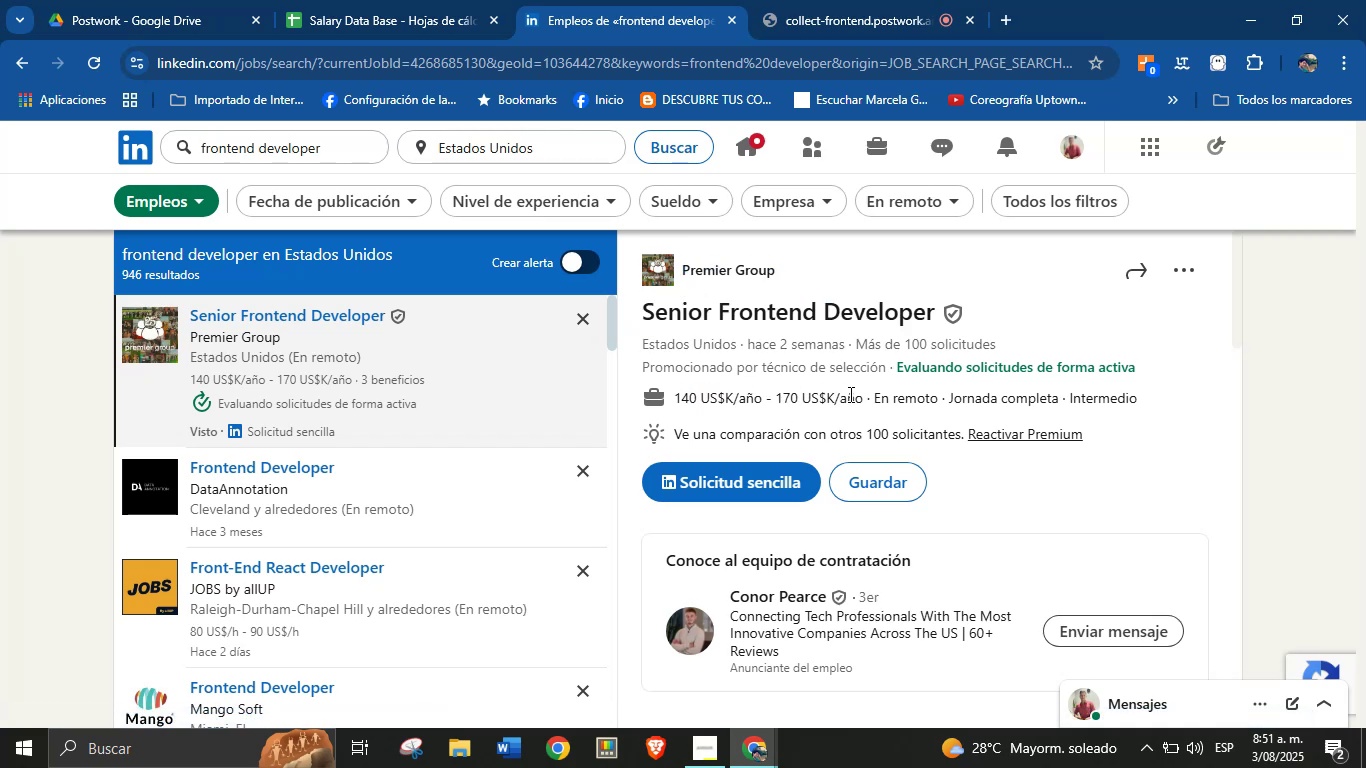 
left_click_drag(start_coordinate=[860, 397], to_coordinate=[674, 400])
 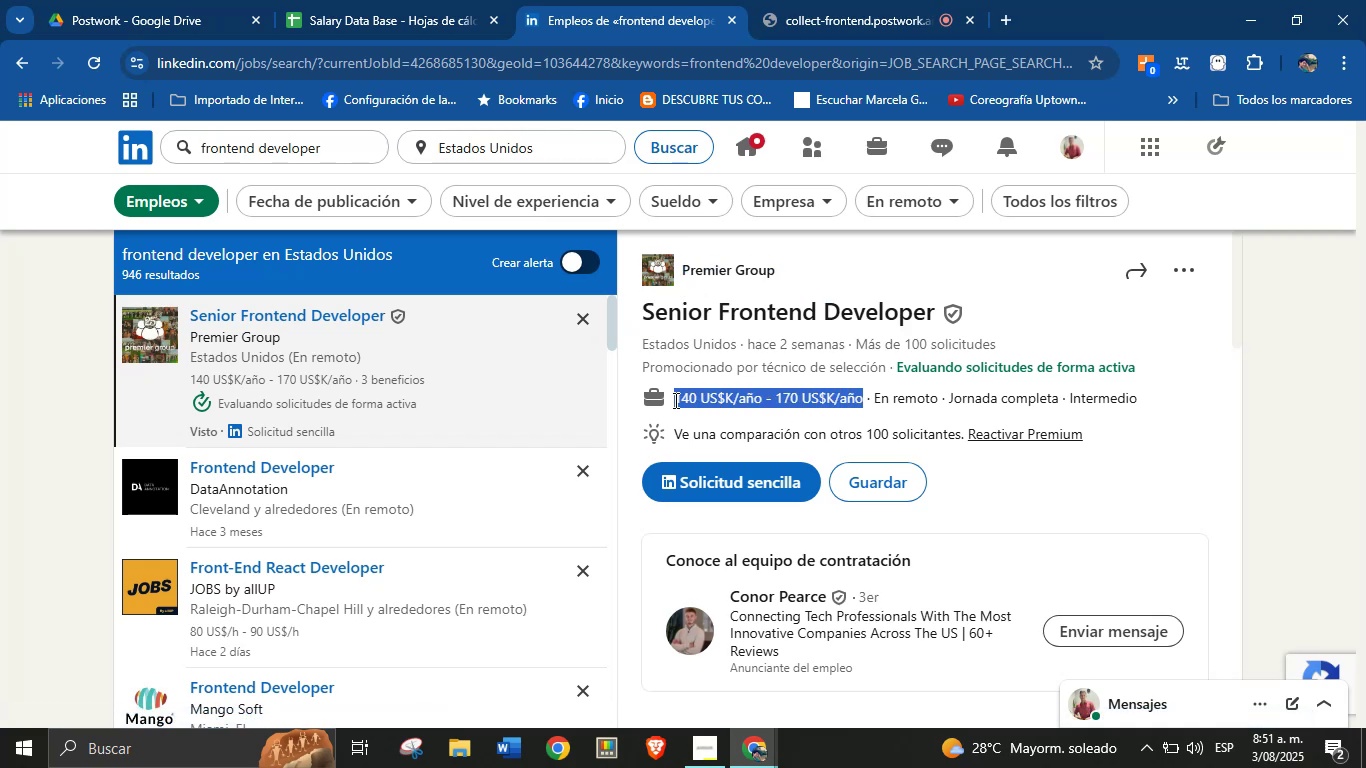 
hold_key(key=C, duration=0.3)
 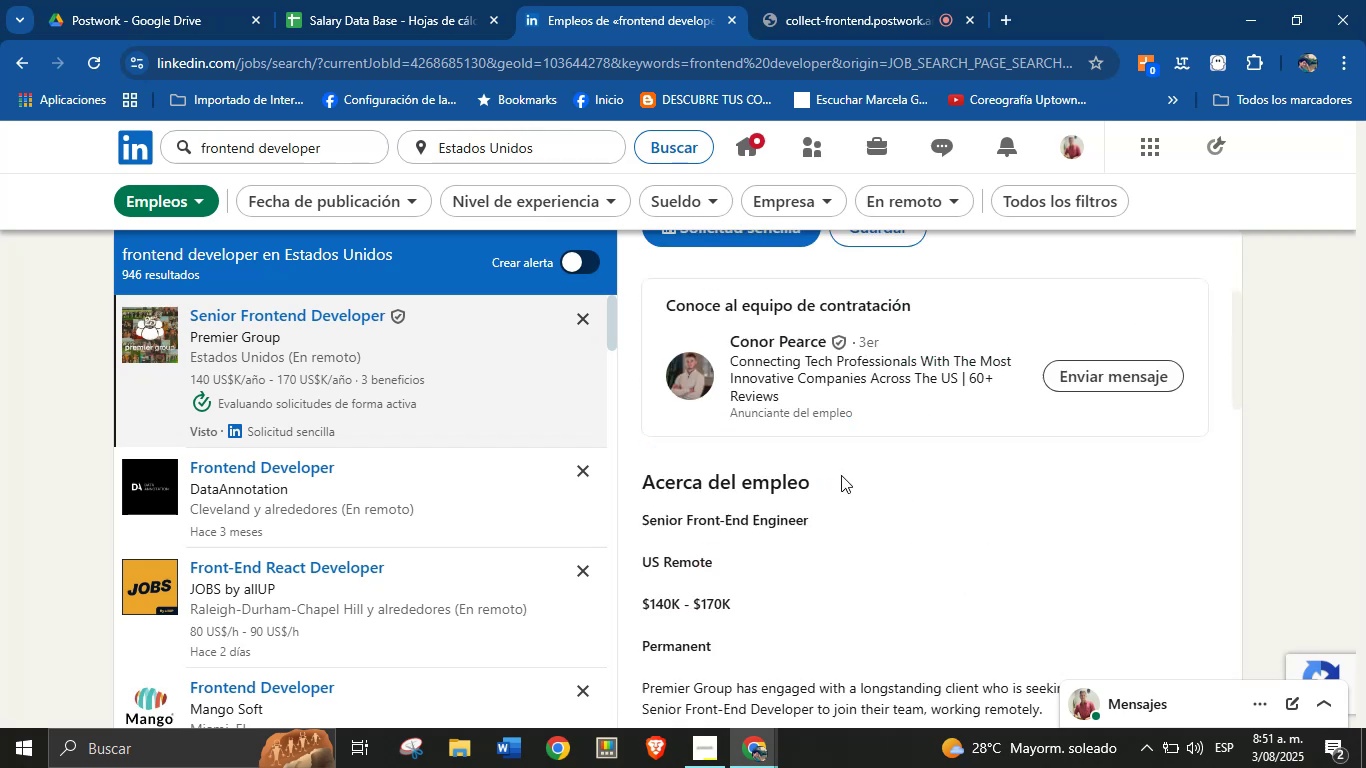 
hold_key(key=ControlLeft, duration=0.3)
 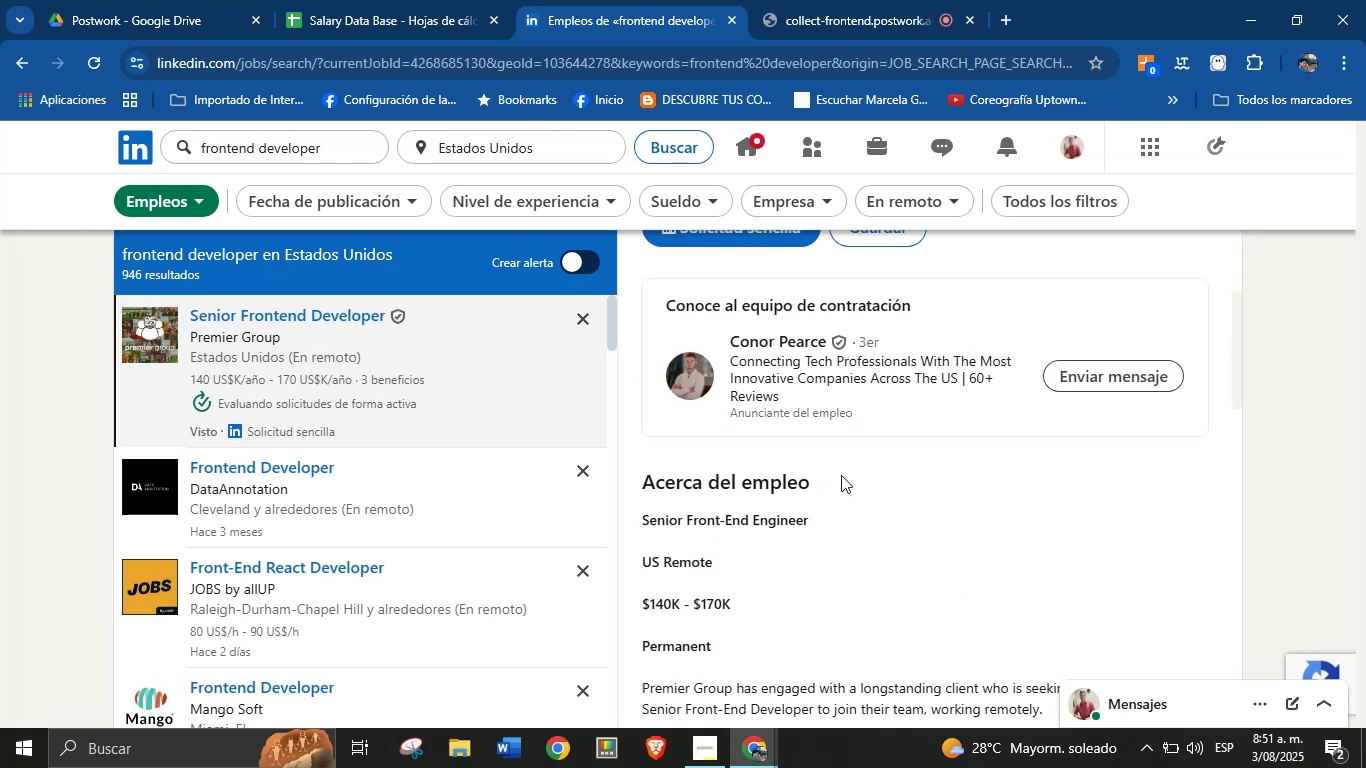 
hold_key(key=AltLeft, duration=0.3)
 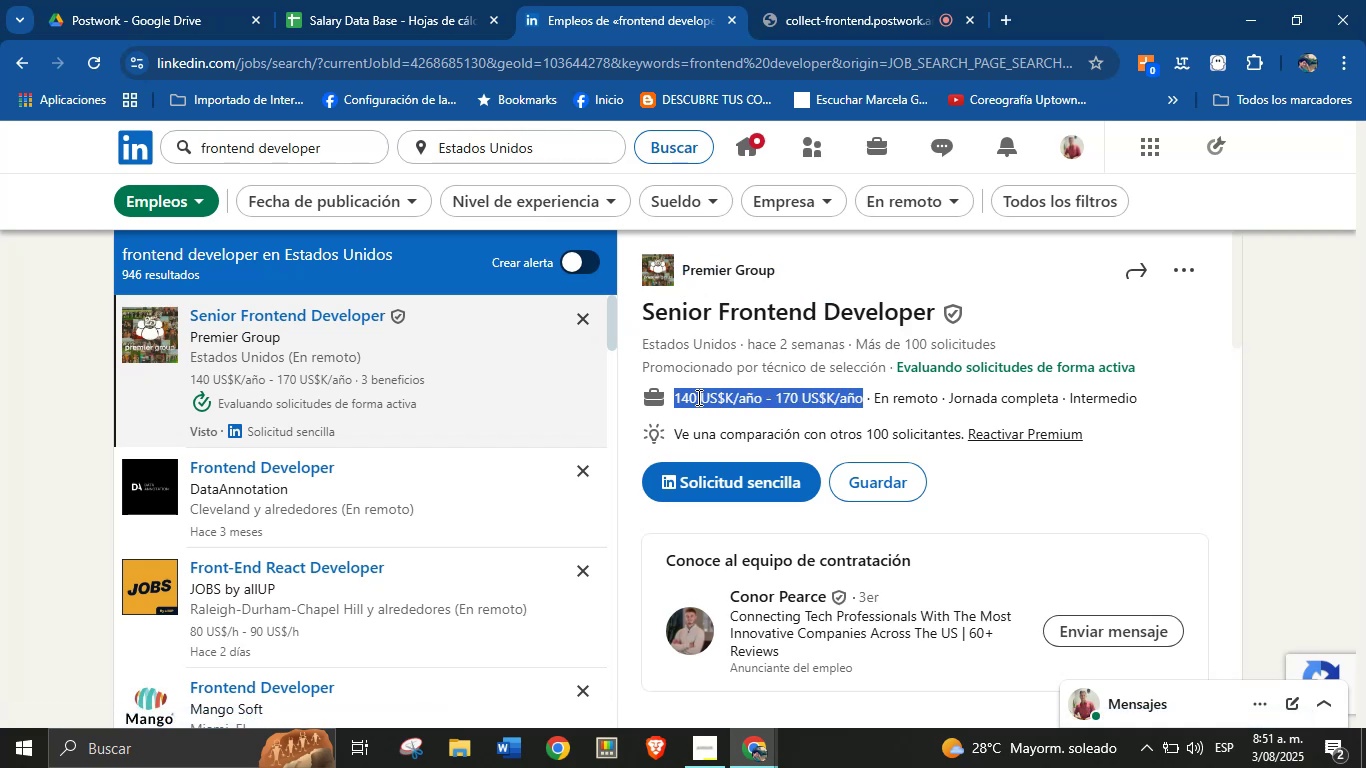 
scroll: coordinate [837, 510], scroll_direction: down, amount: 15.0
 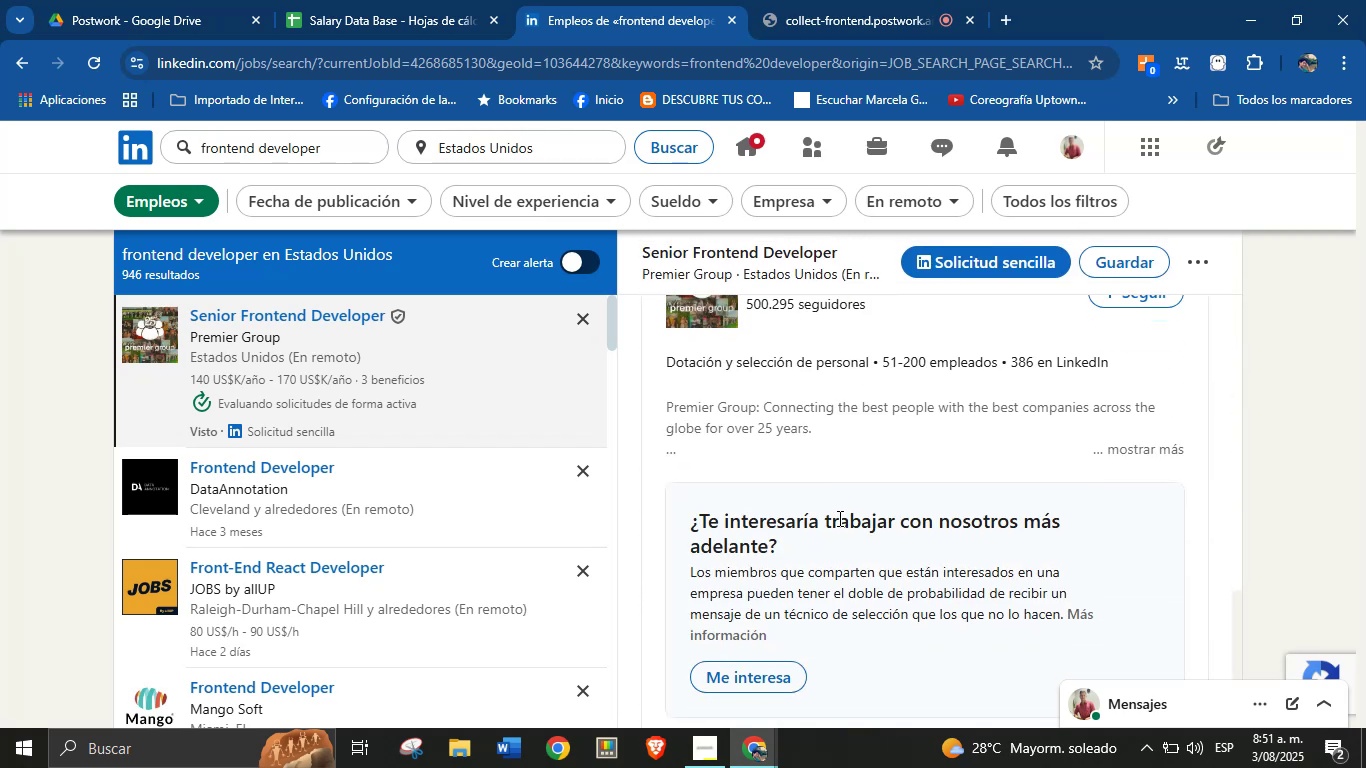 
scroll: coordinate [821, 469], scroll_direction: up, amount: 2.0
 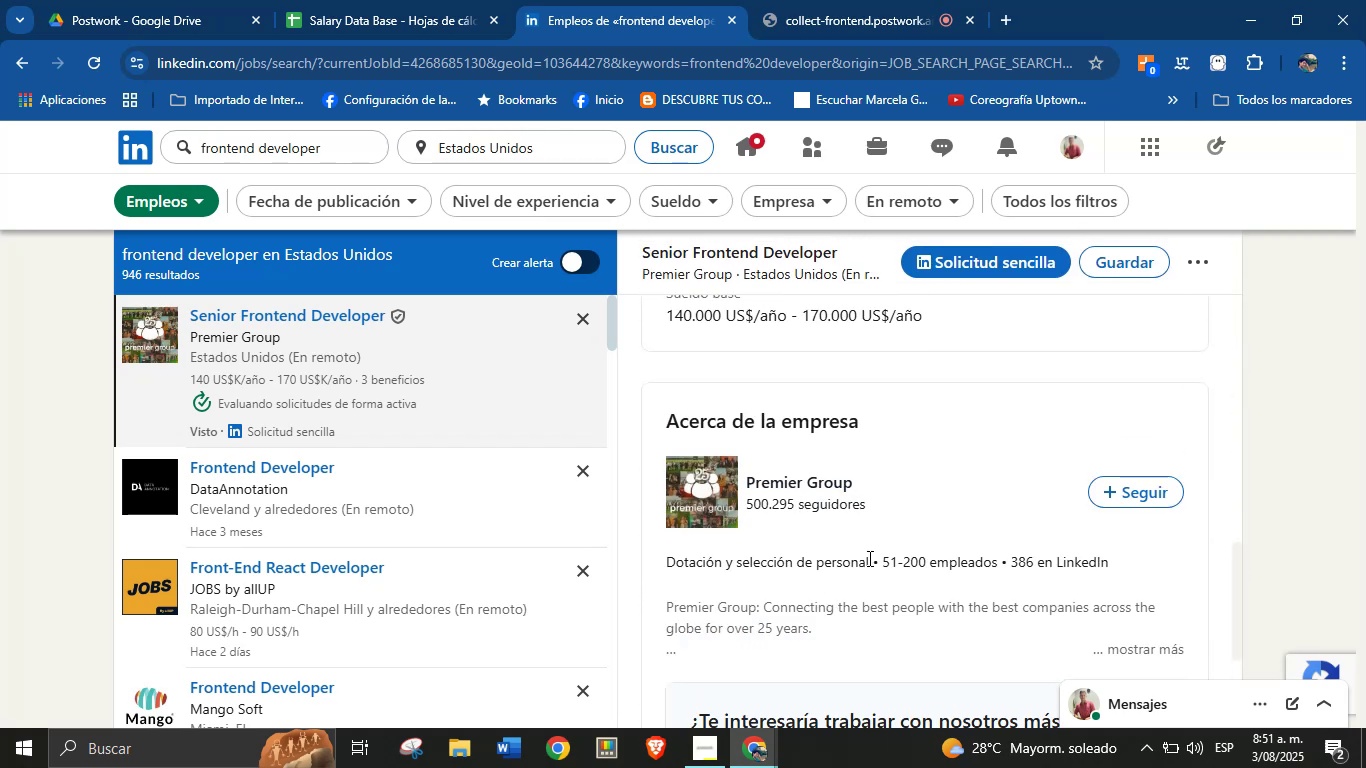 
left_click_drag(start_coordinate=[868, 558], to_coordinate=[670, 565])
 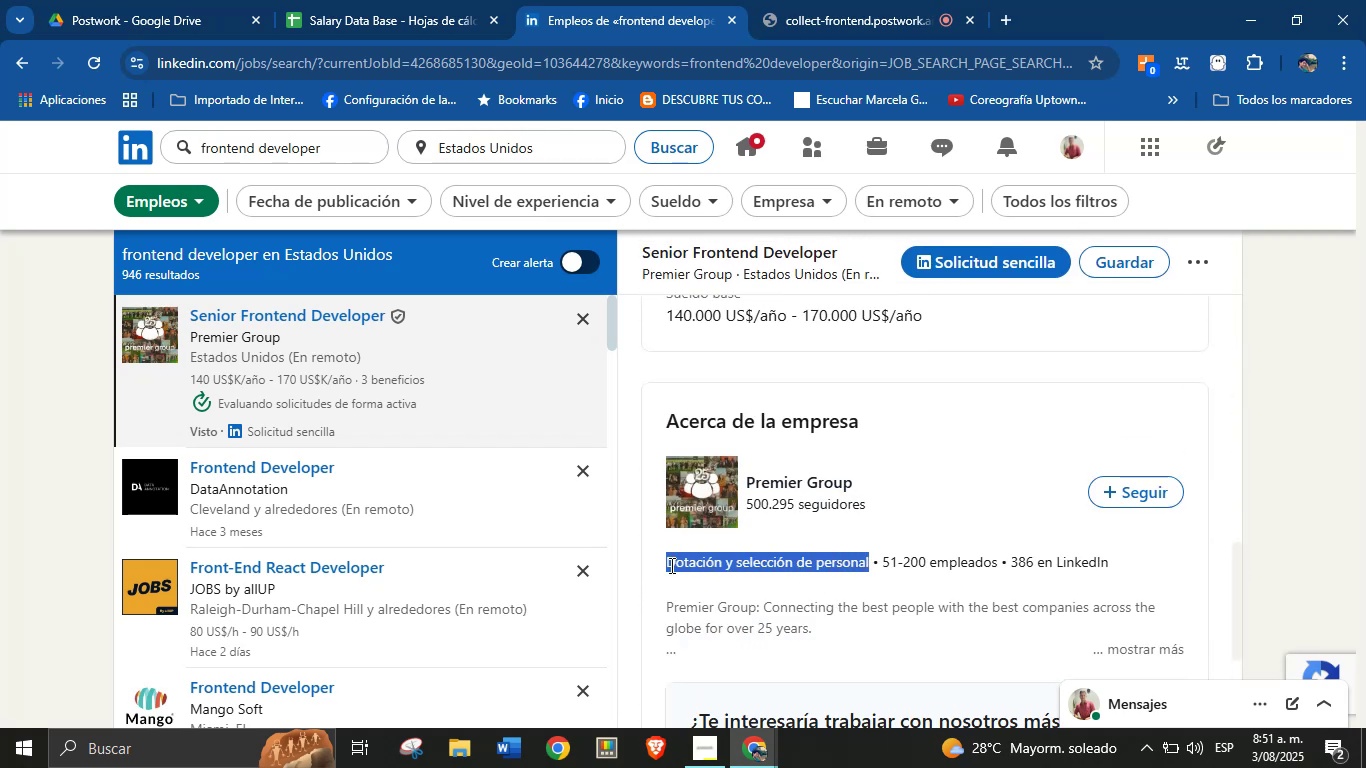 
key(Alt+AltLeft)
 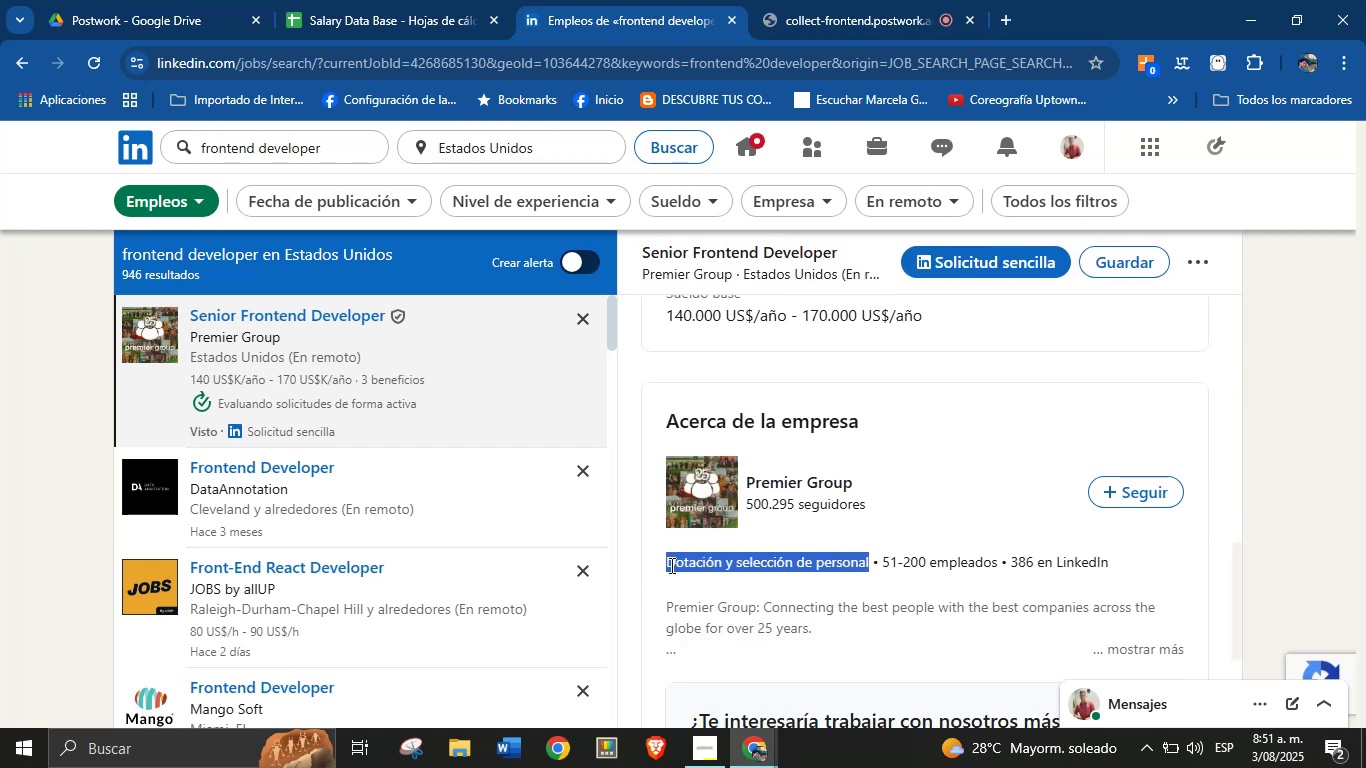 
key(Alt+Control+ControlLeft)
 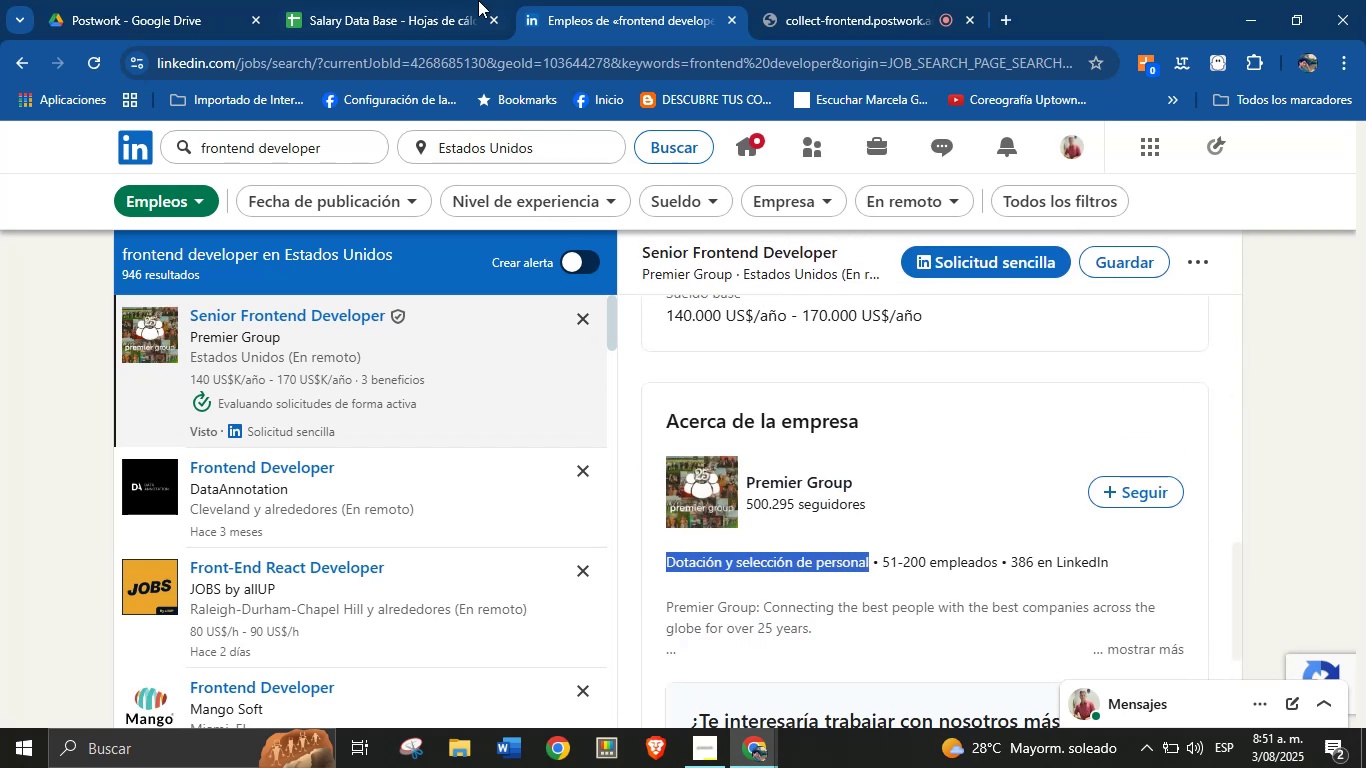 
key(Alt+Control+C)
 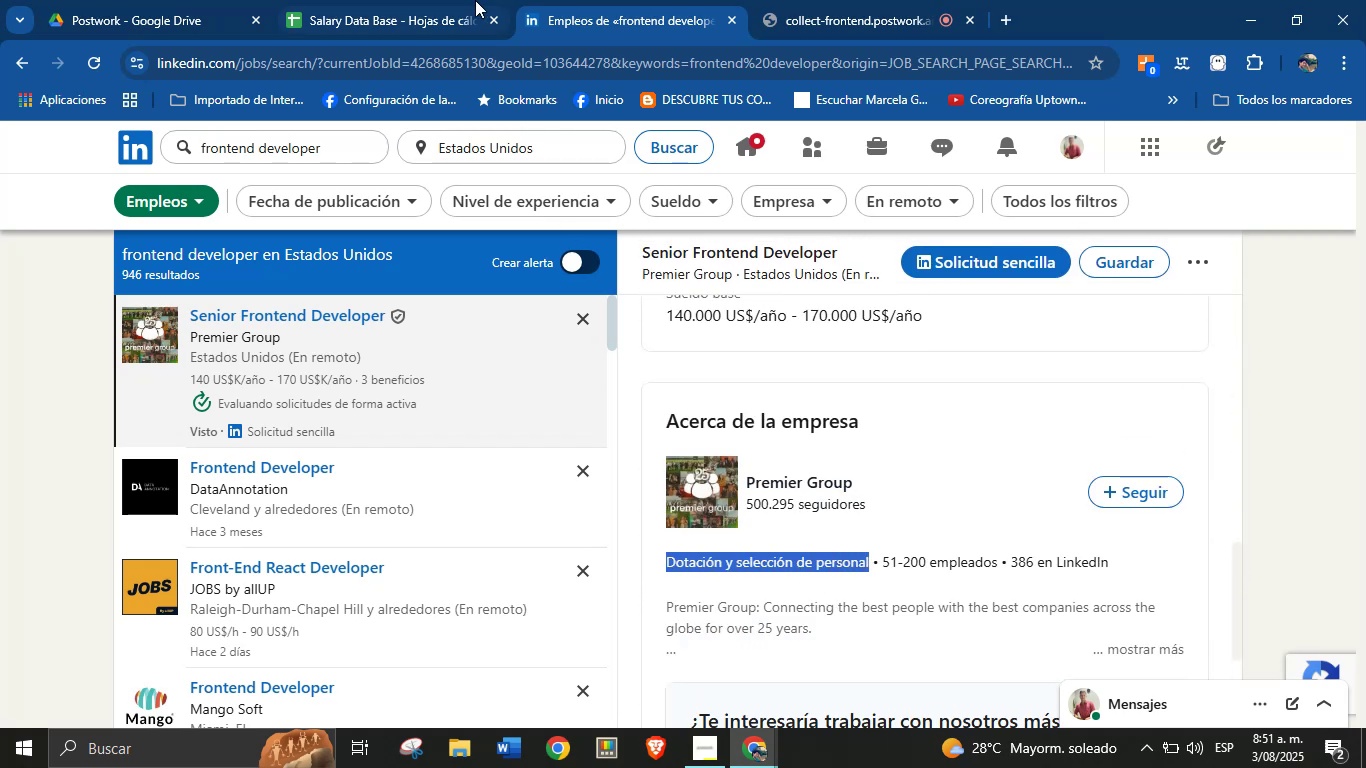 
left_click([413, 0])
 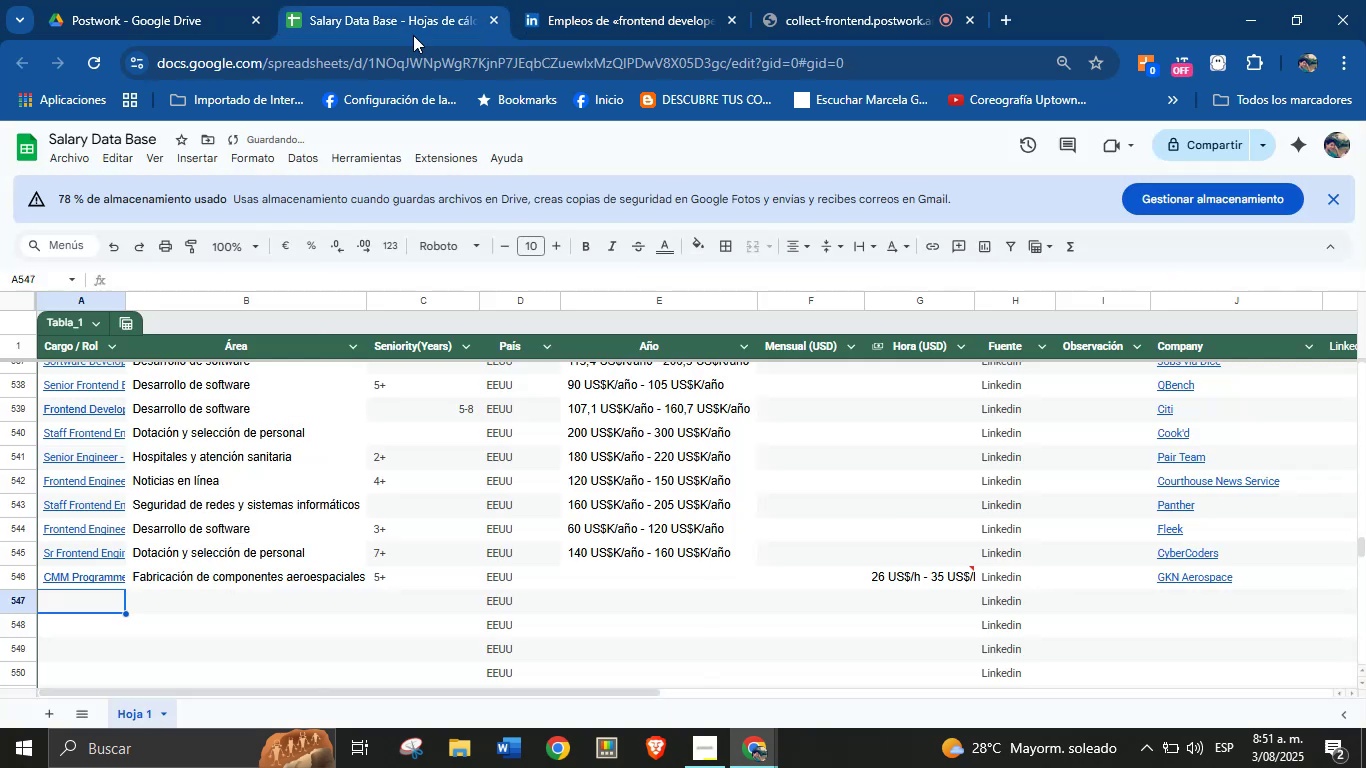 
key(Meta+MetaLeft)
 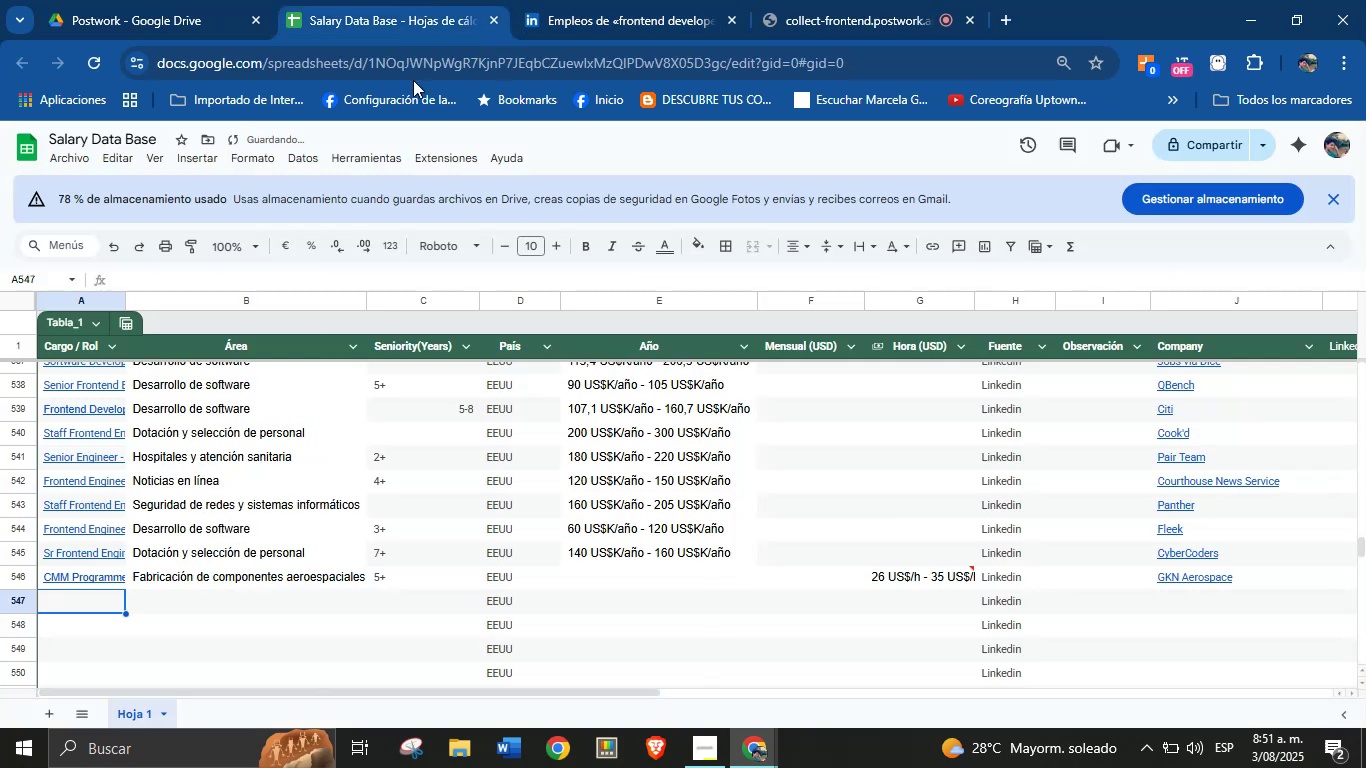 
key(Meta+MetaLeft)
 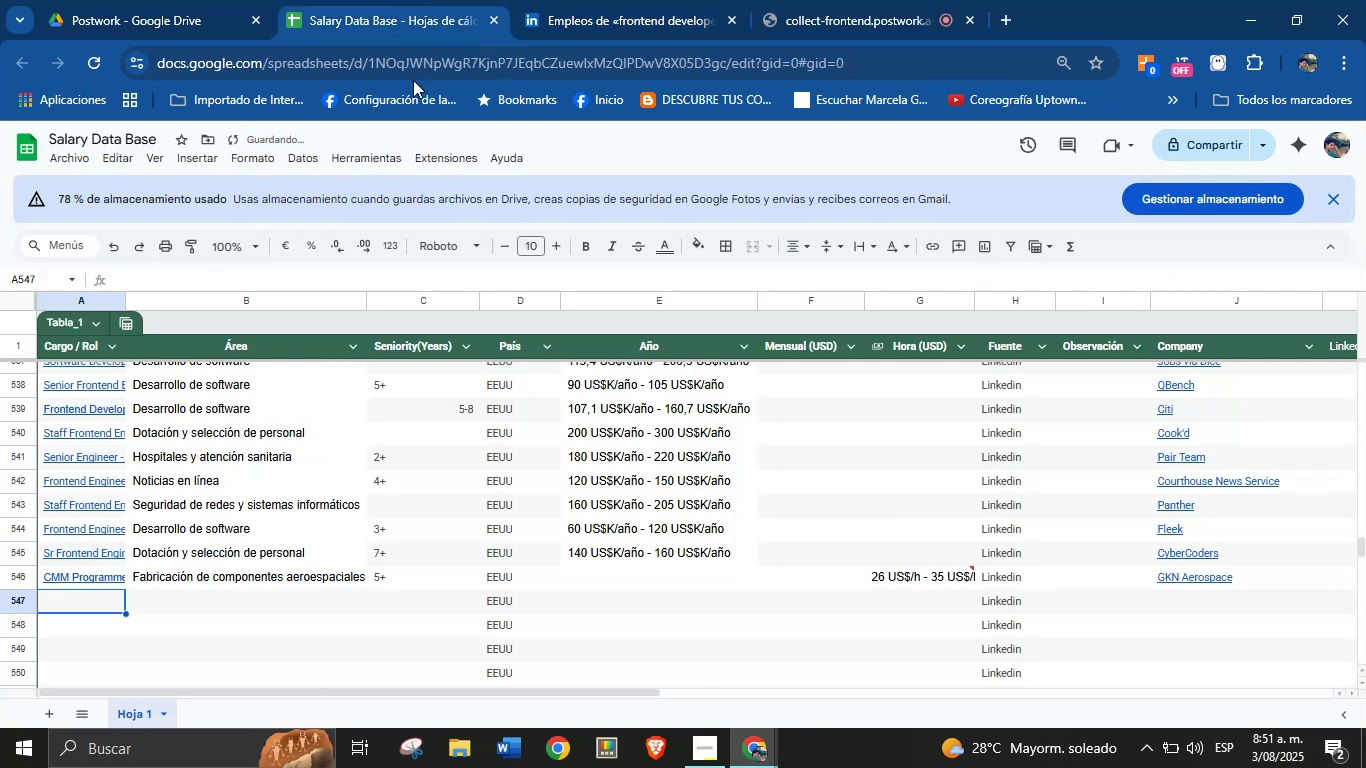 
key(Meta+V)
 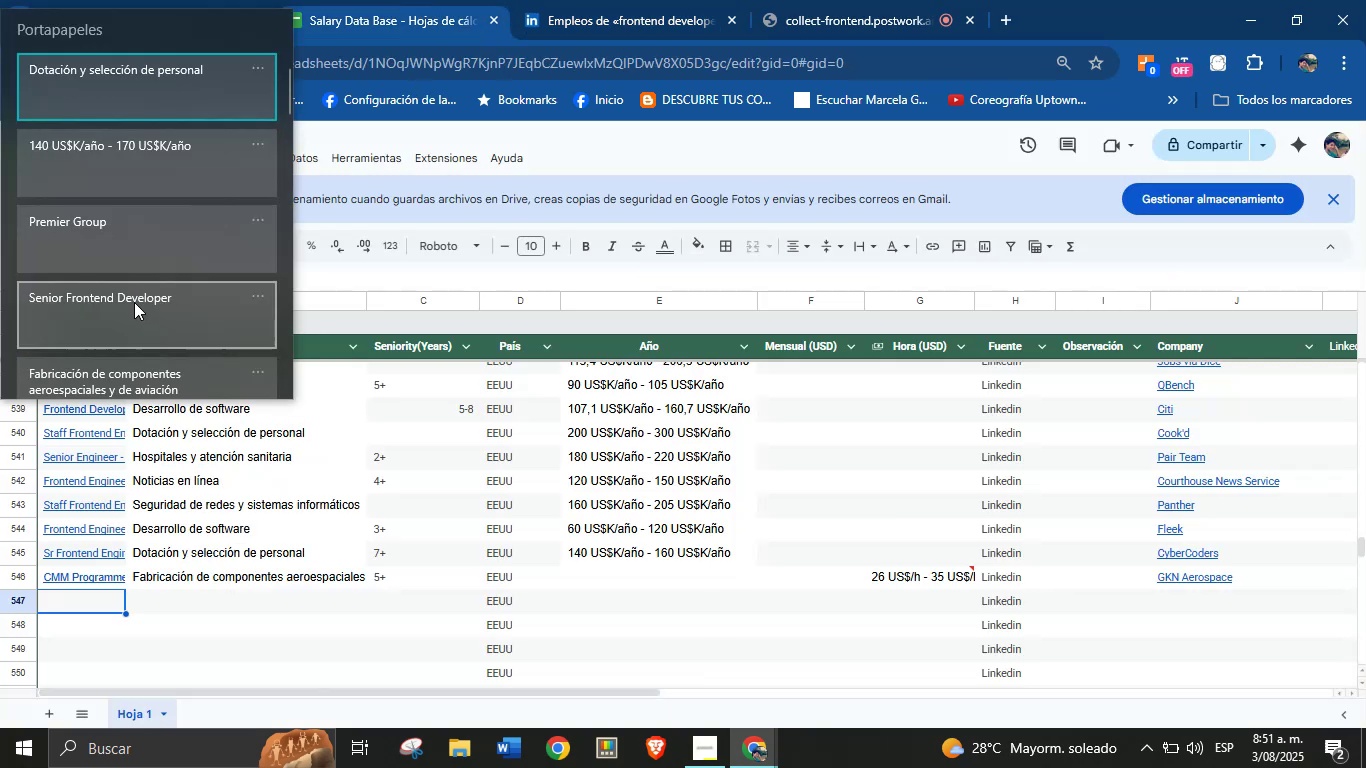 
left_click([133, 307])
 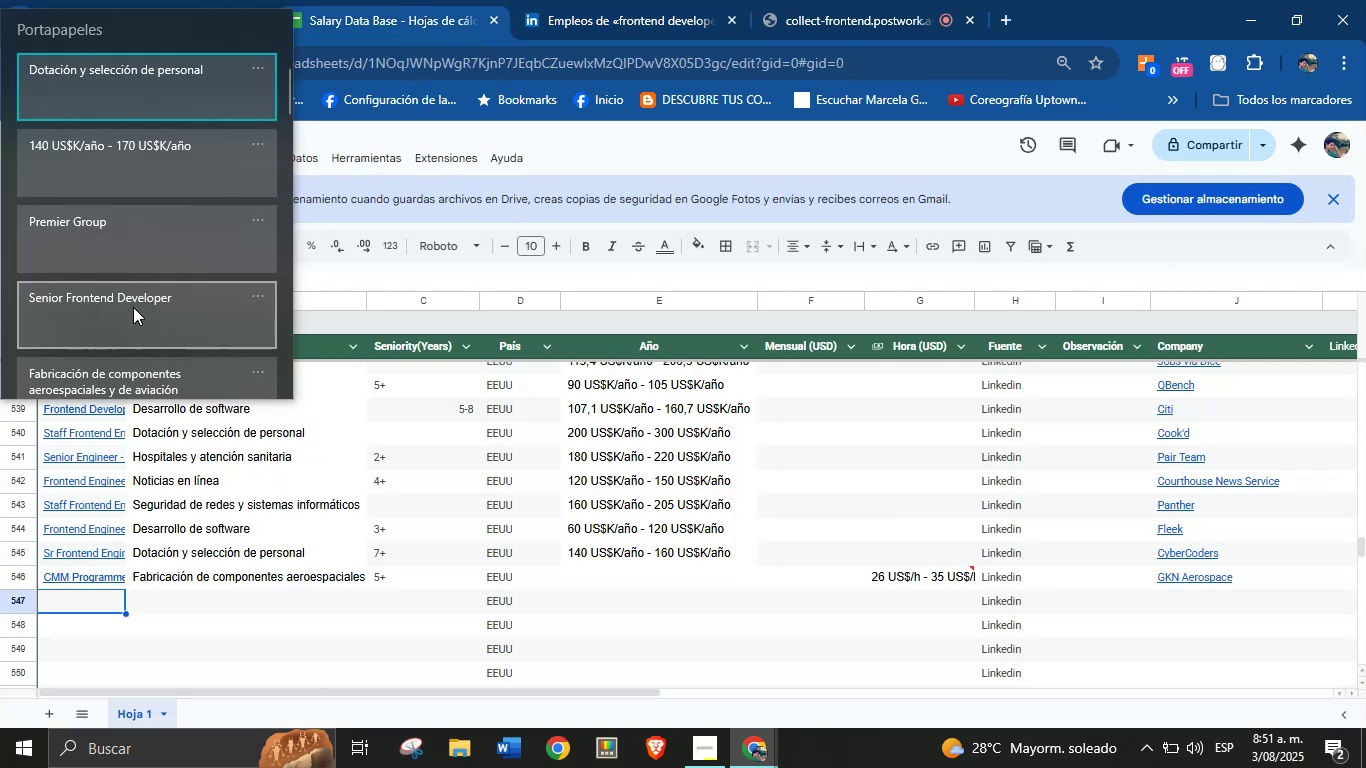 
key(Control+ControlLeft)
 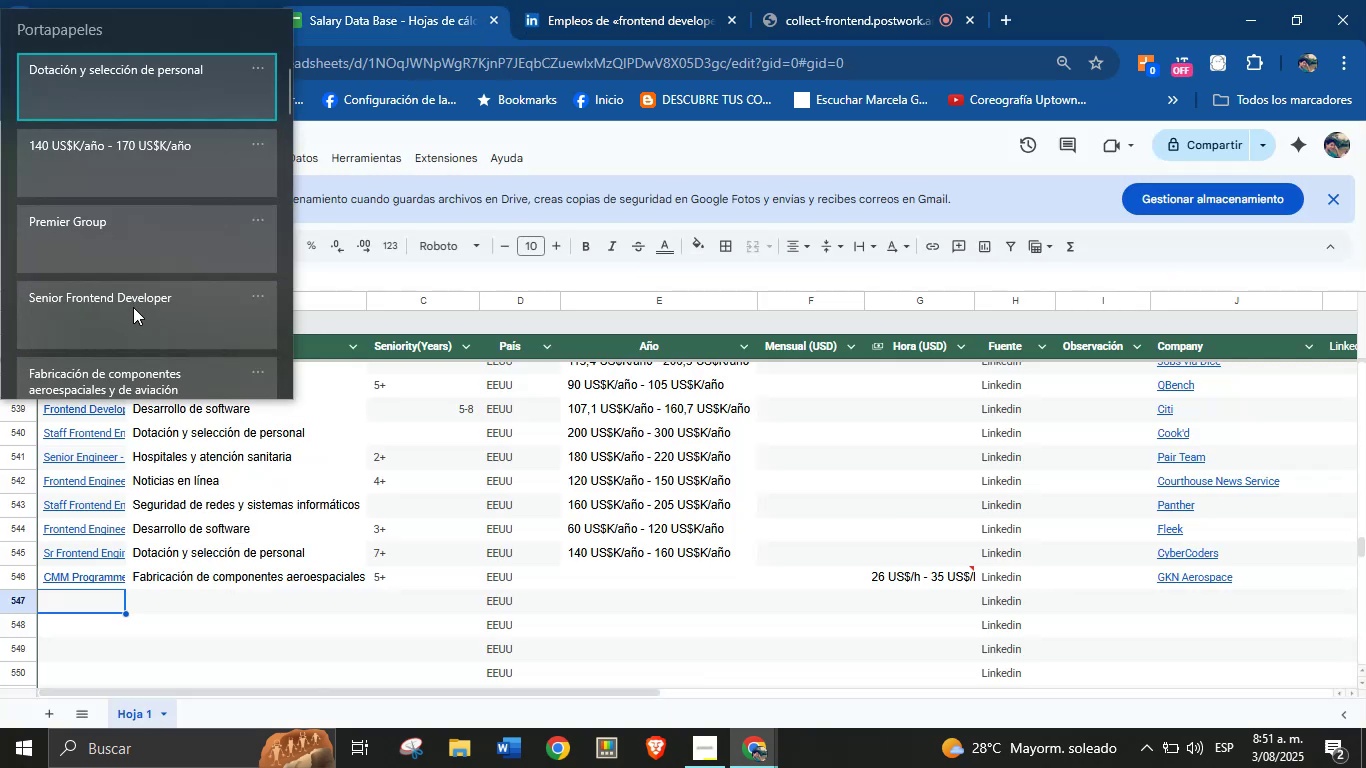 
key(Control+V)
 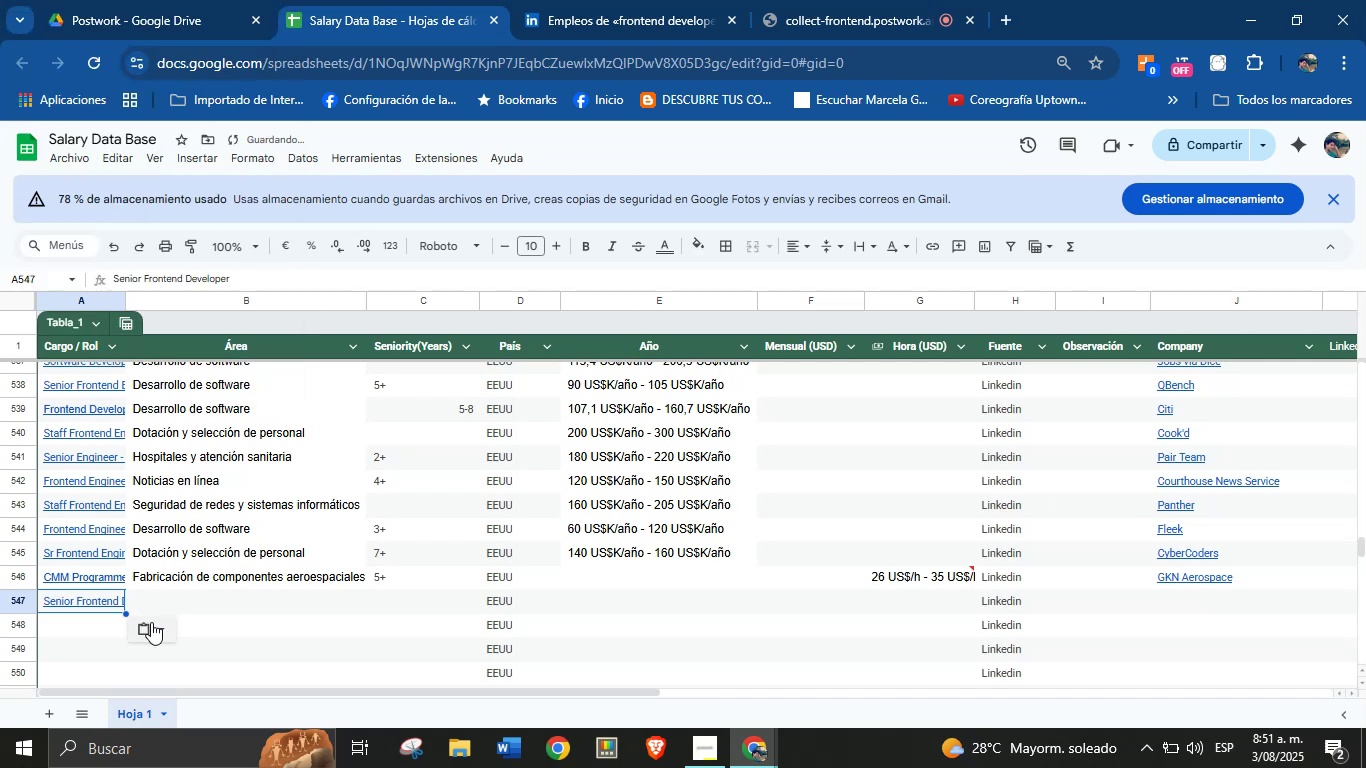 
left_click([171, 597])
 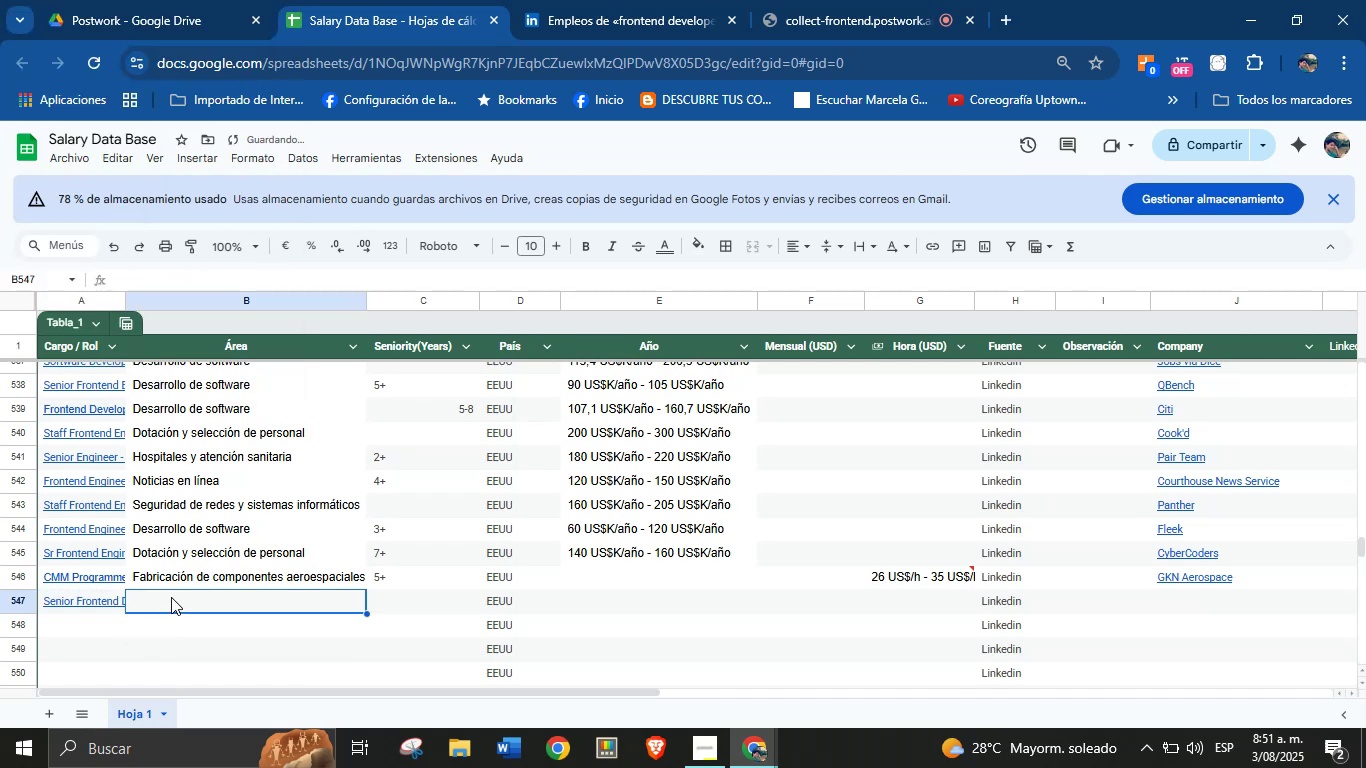 
key(Meta+MetaLeft)
 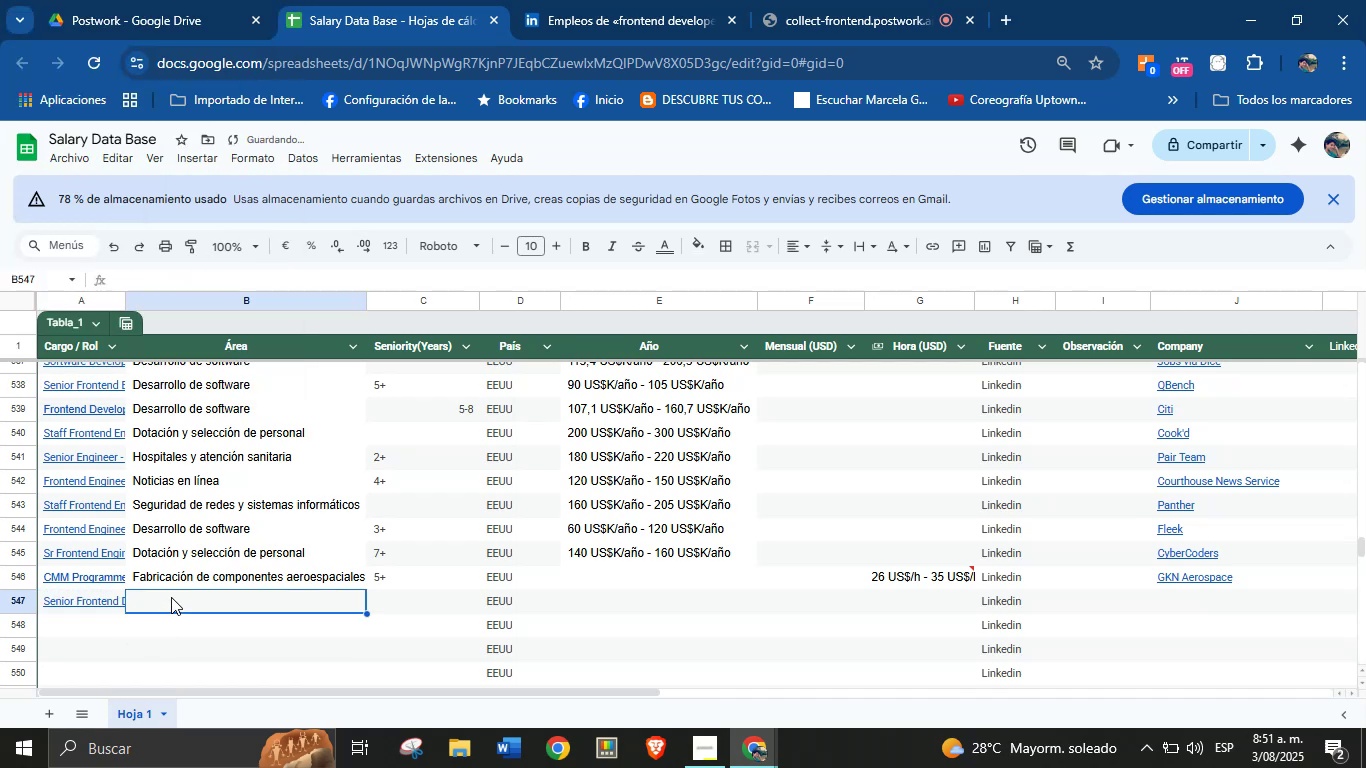 
key(Meta+MetaLeft)
 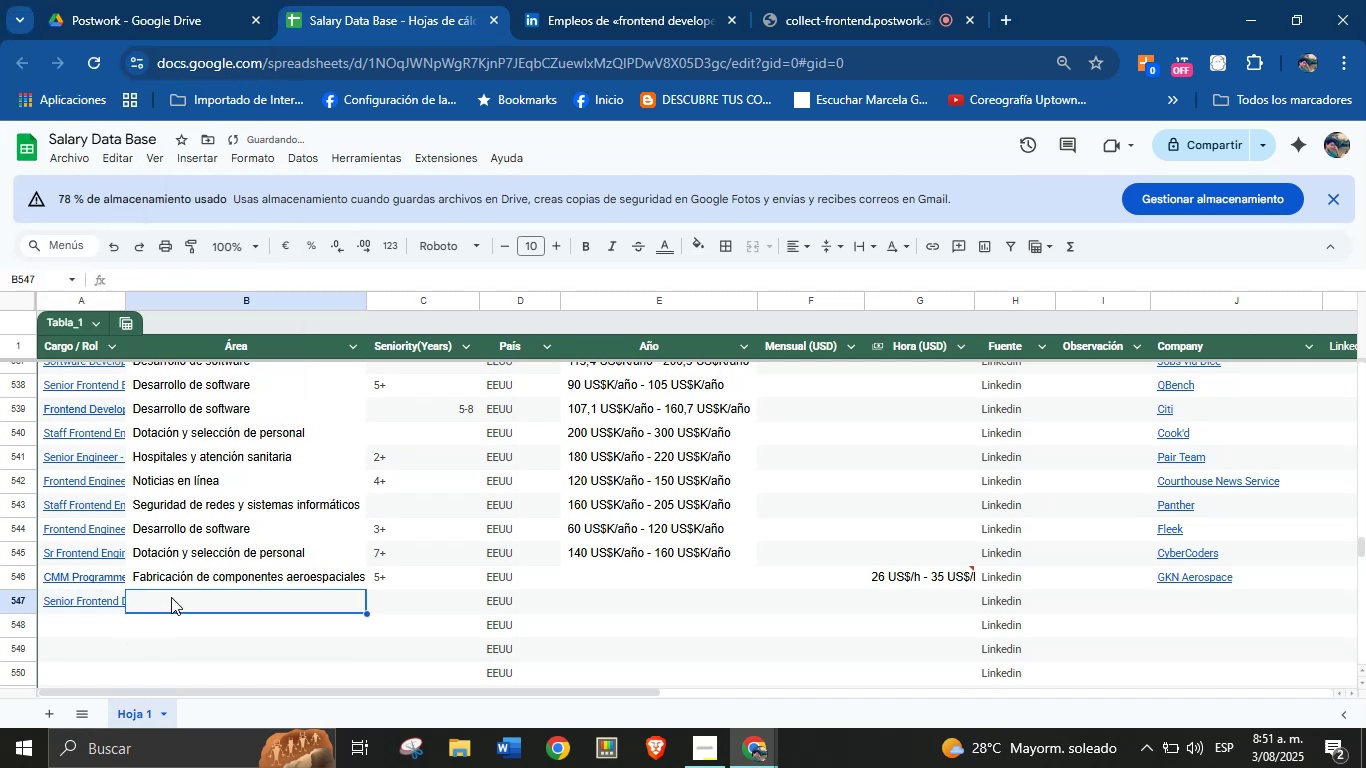 
key(Meta+V)
 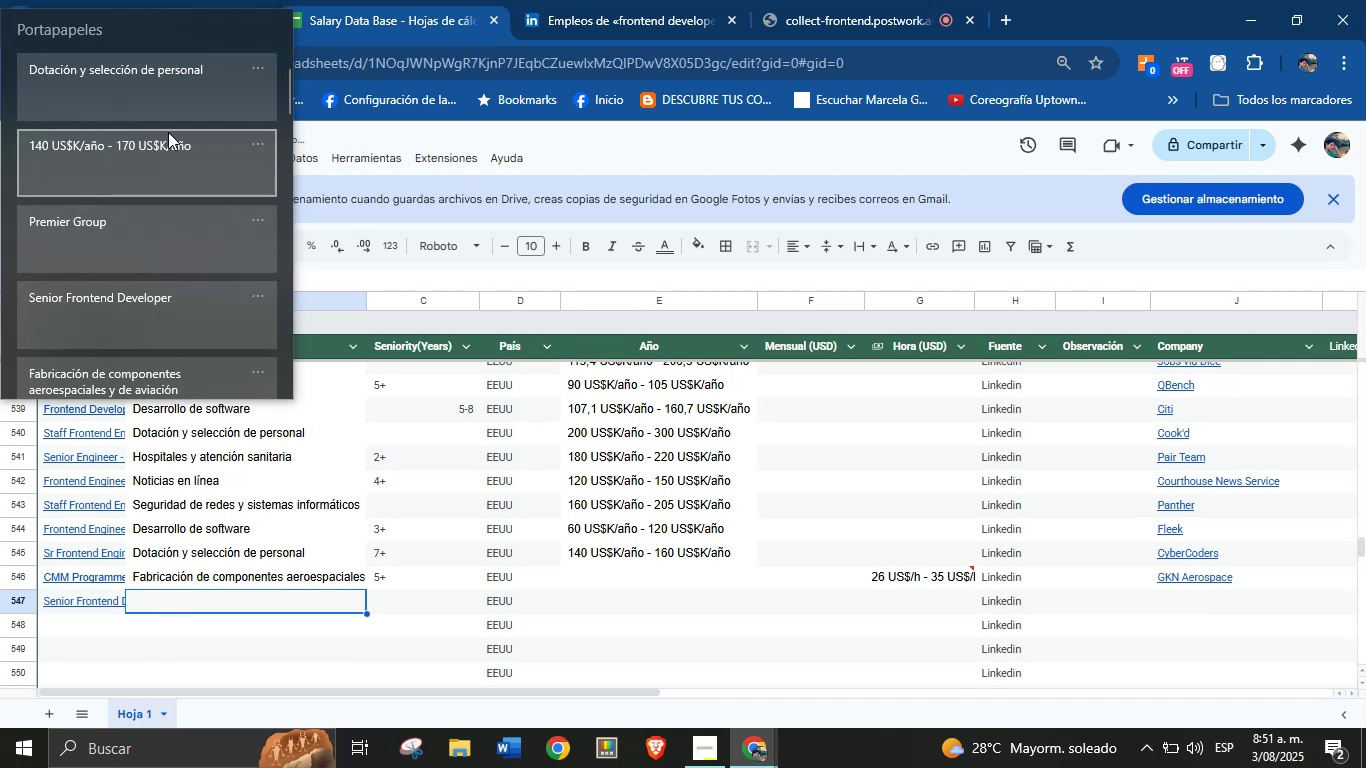 
left_click([158, 74])
 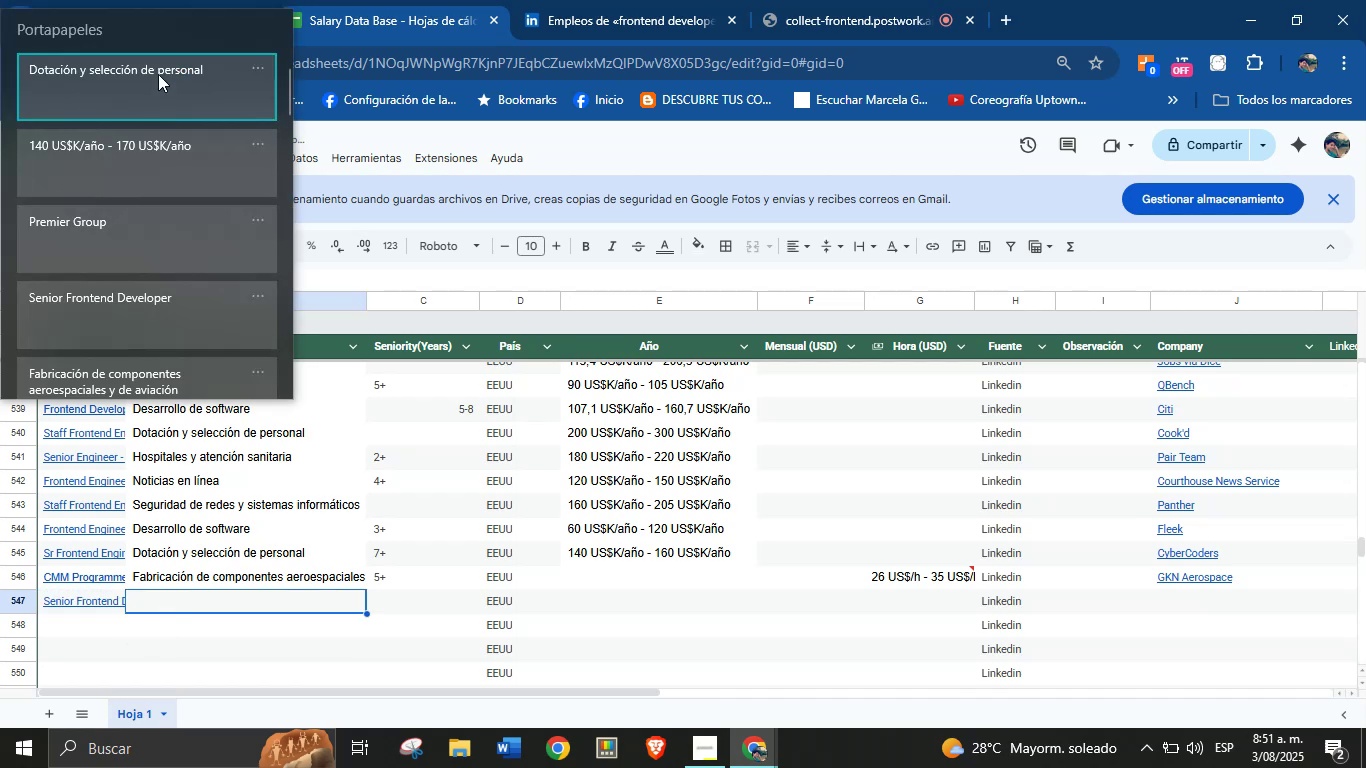 
key(Control+ControlLeft)
 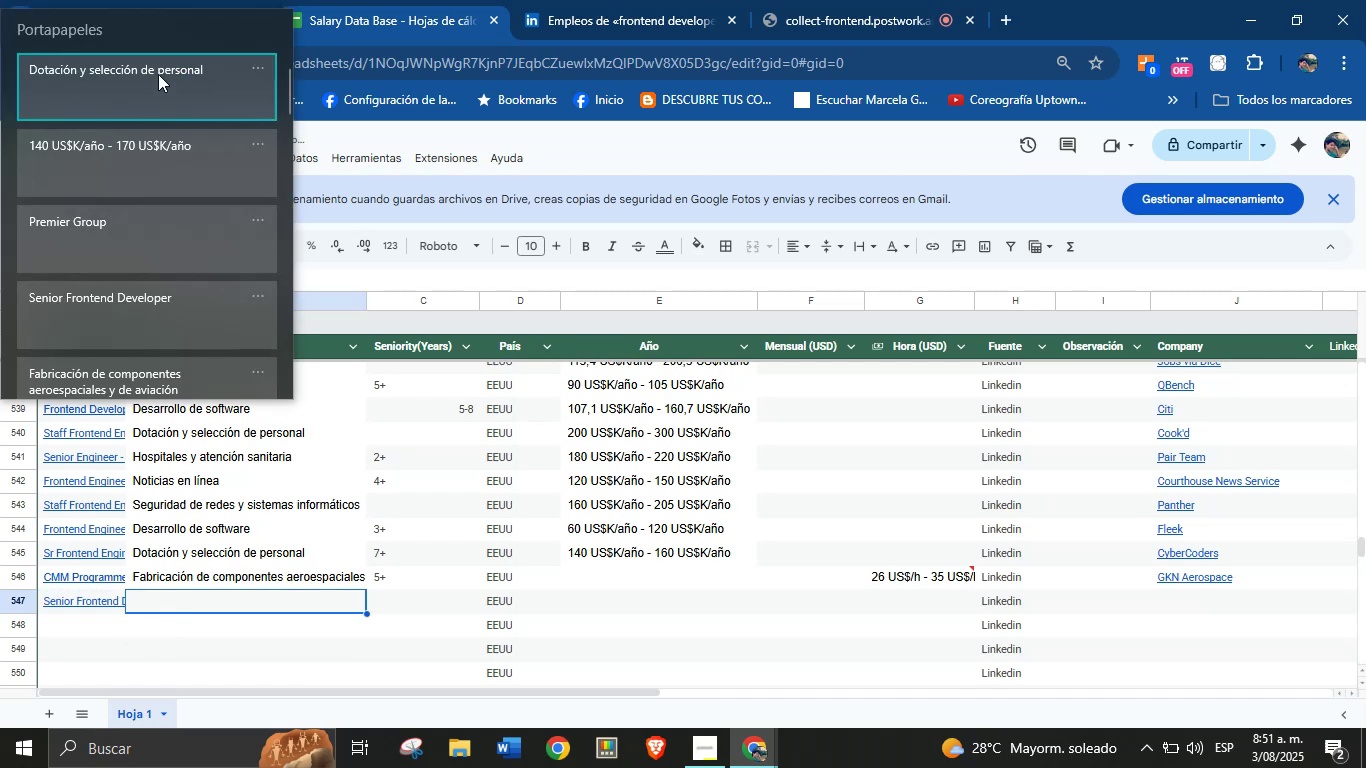 
key(Control+V)
 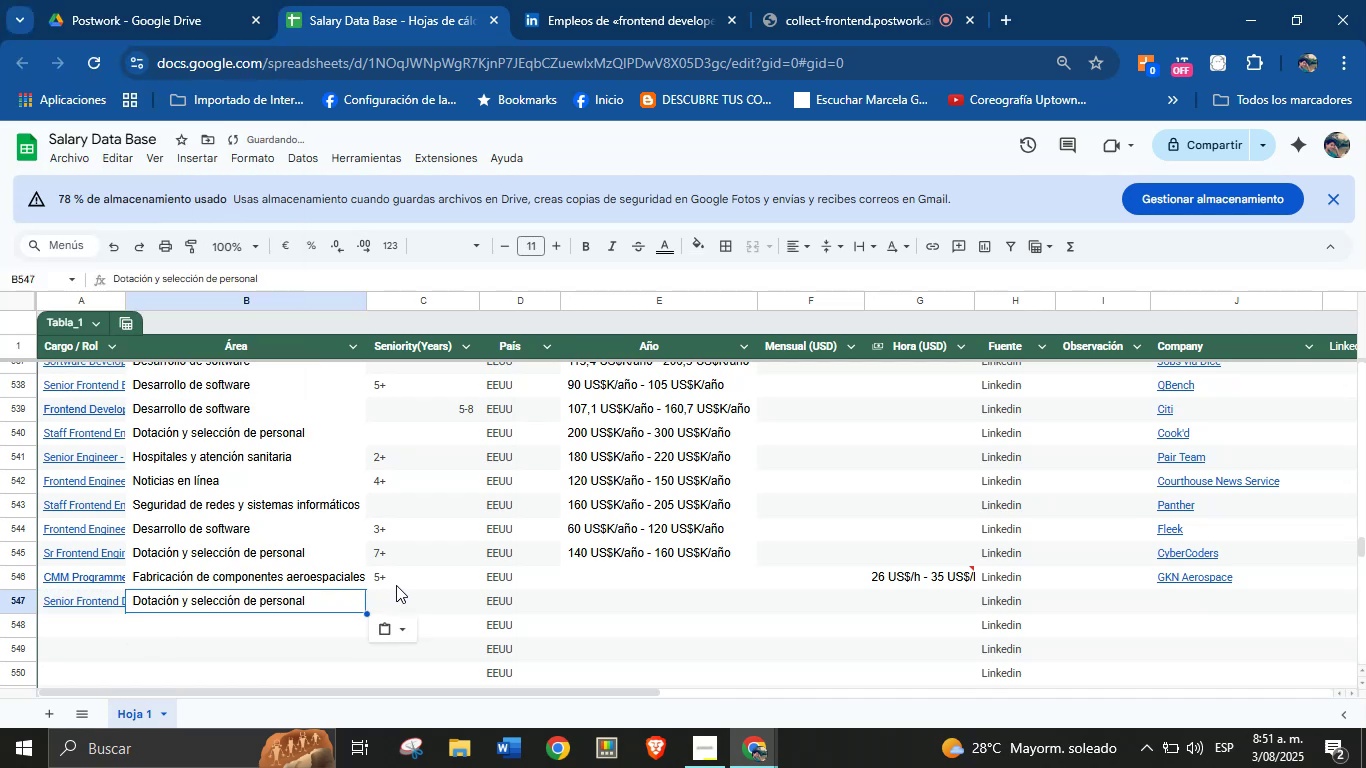 
left_click([397, 598])
 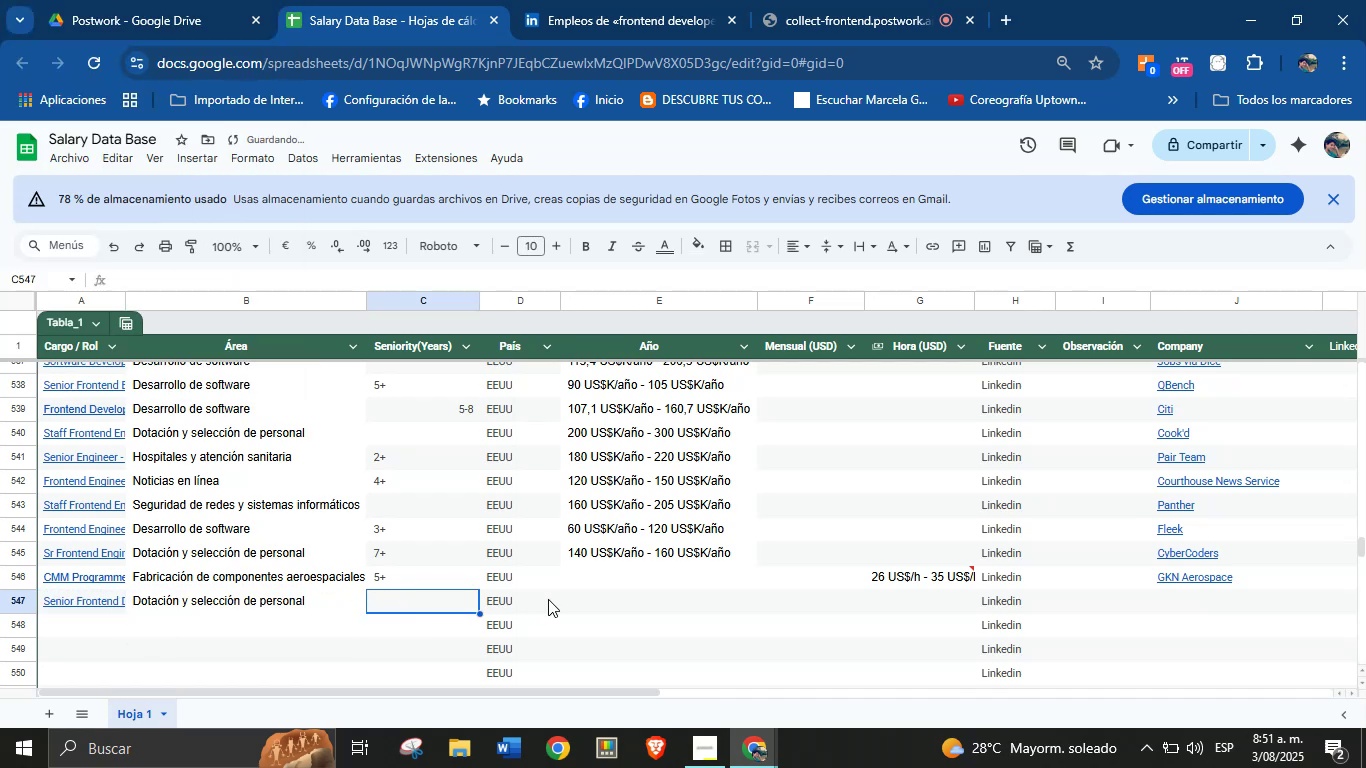 
left_click([588, 599])
 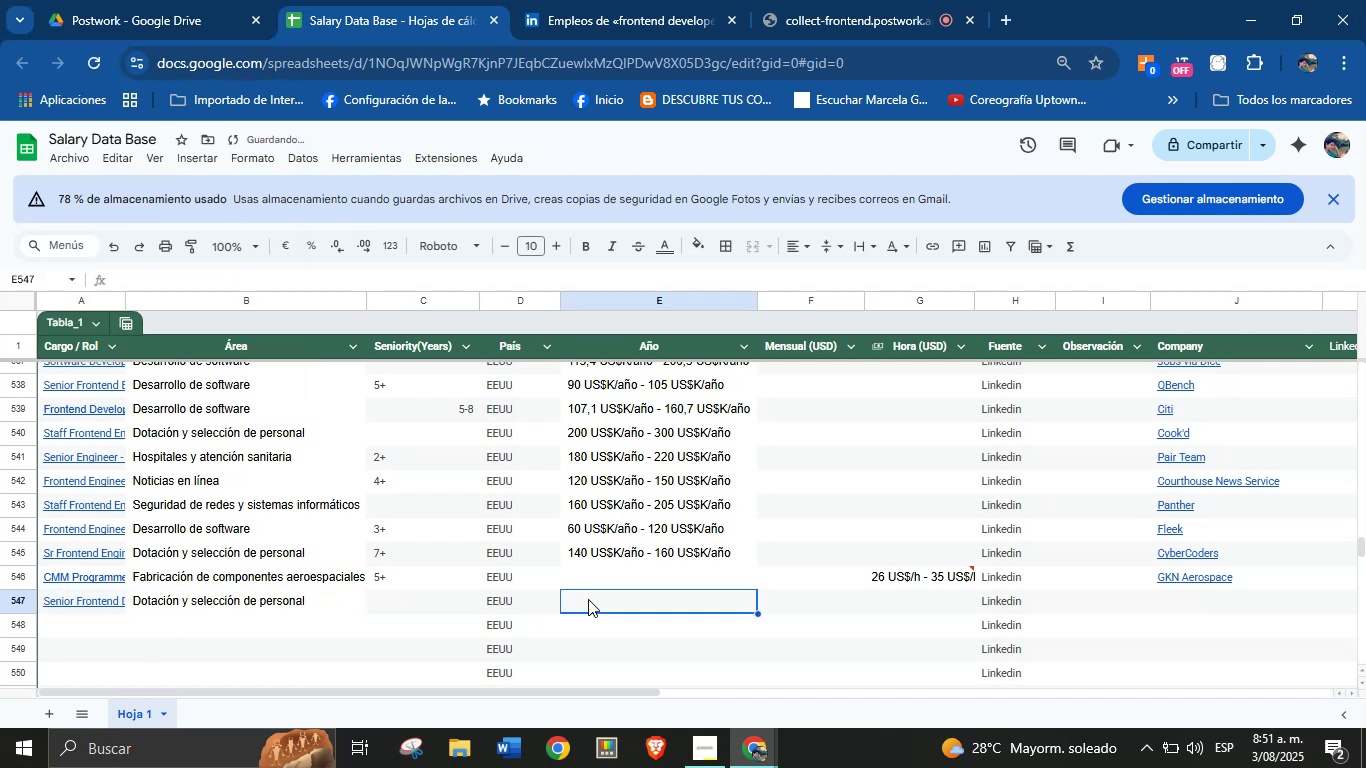 
key(Meta+MetaLeft)
 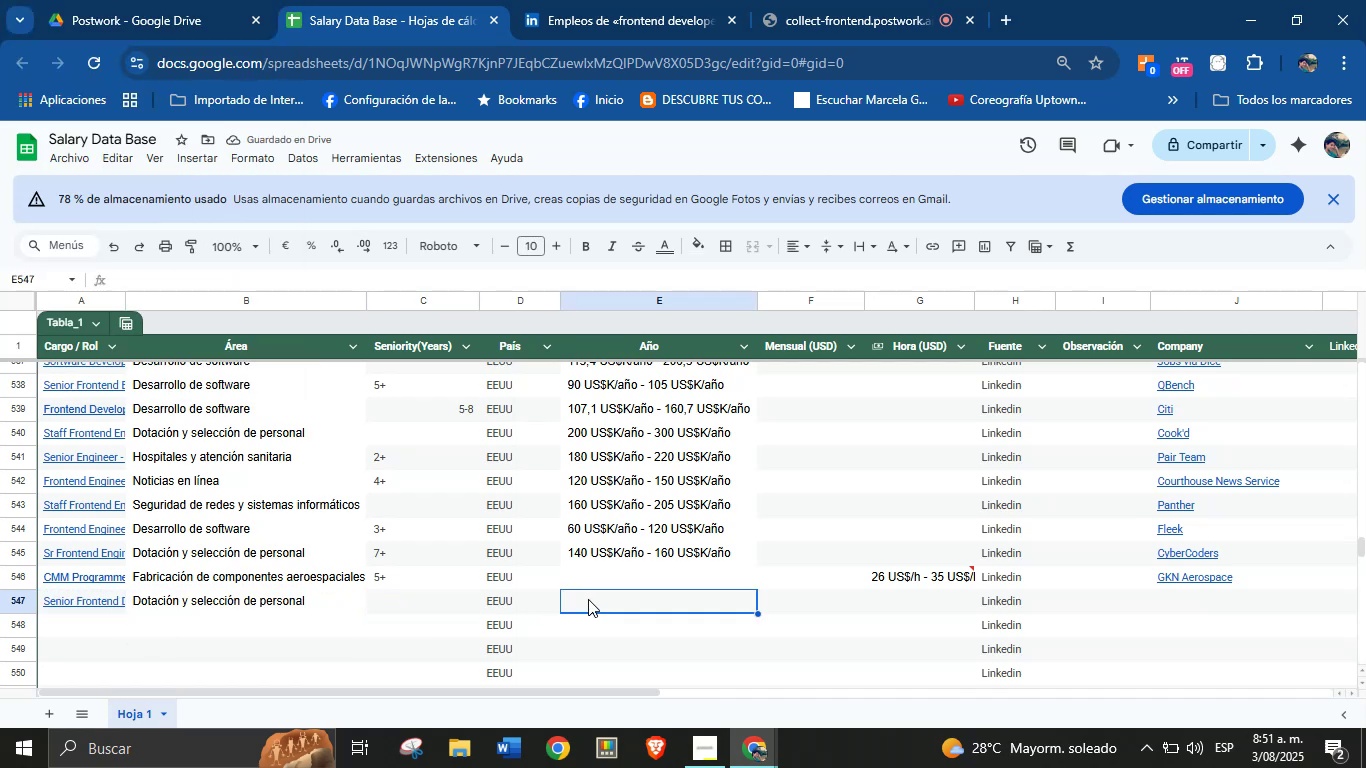 
key(Meta+MetaLeft)
 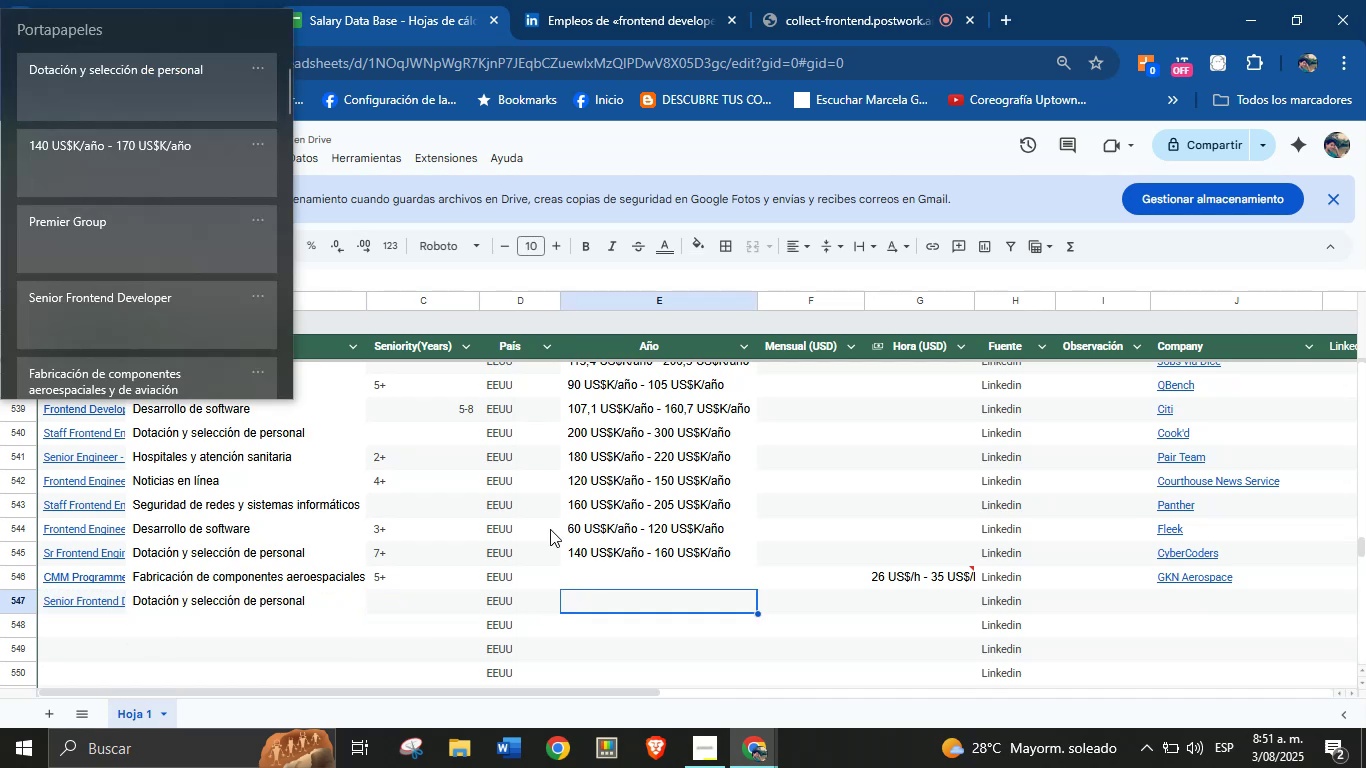 
key(Meta+V)
 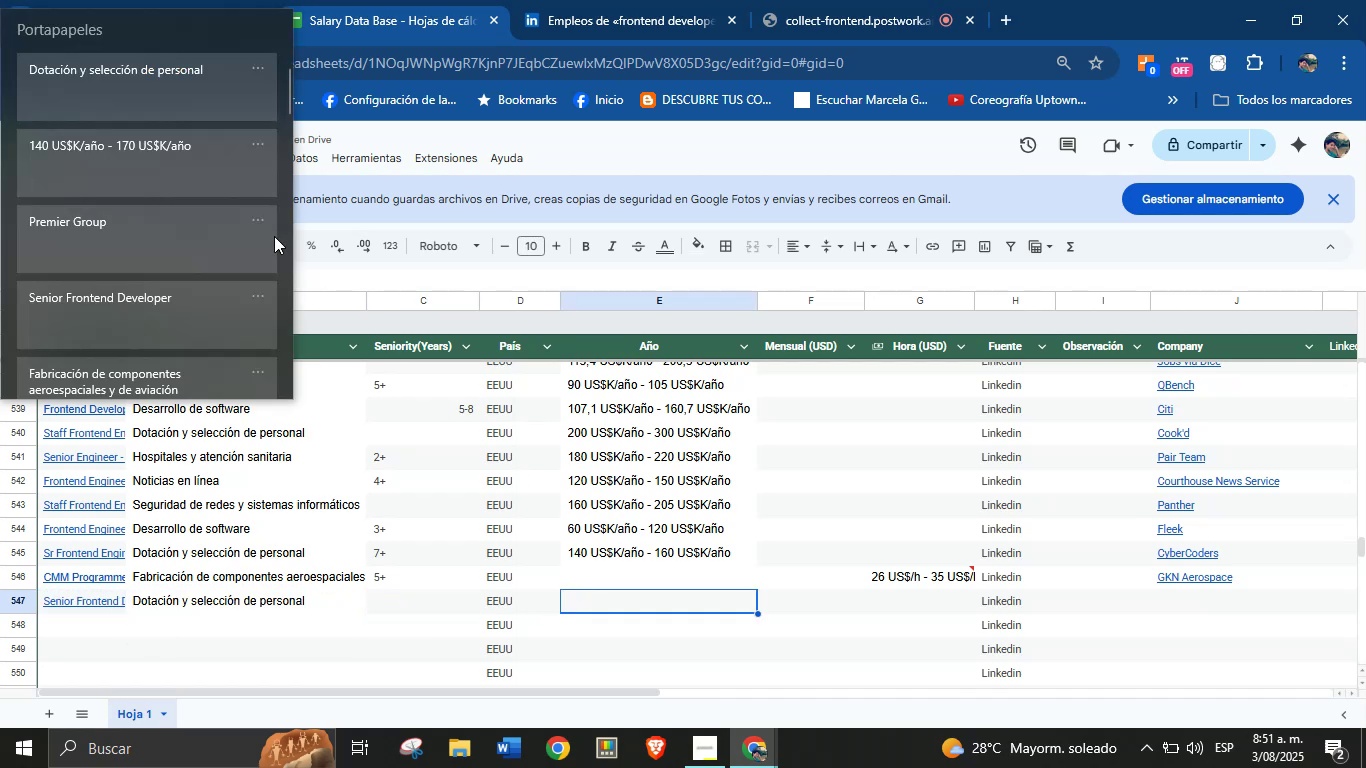 
left_click([189, 164])
 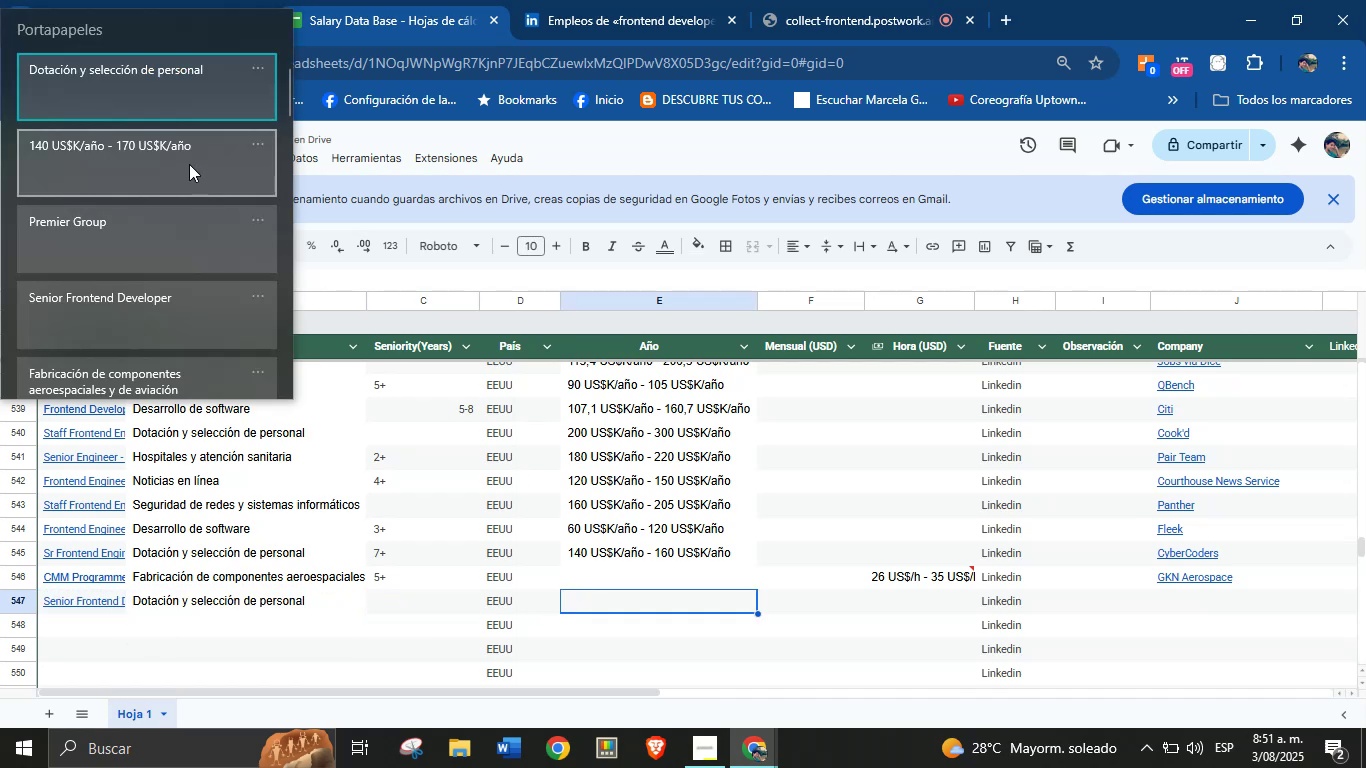 
key(Control+ControlLeft)
 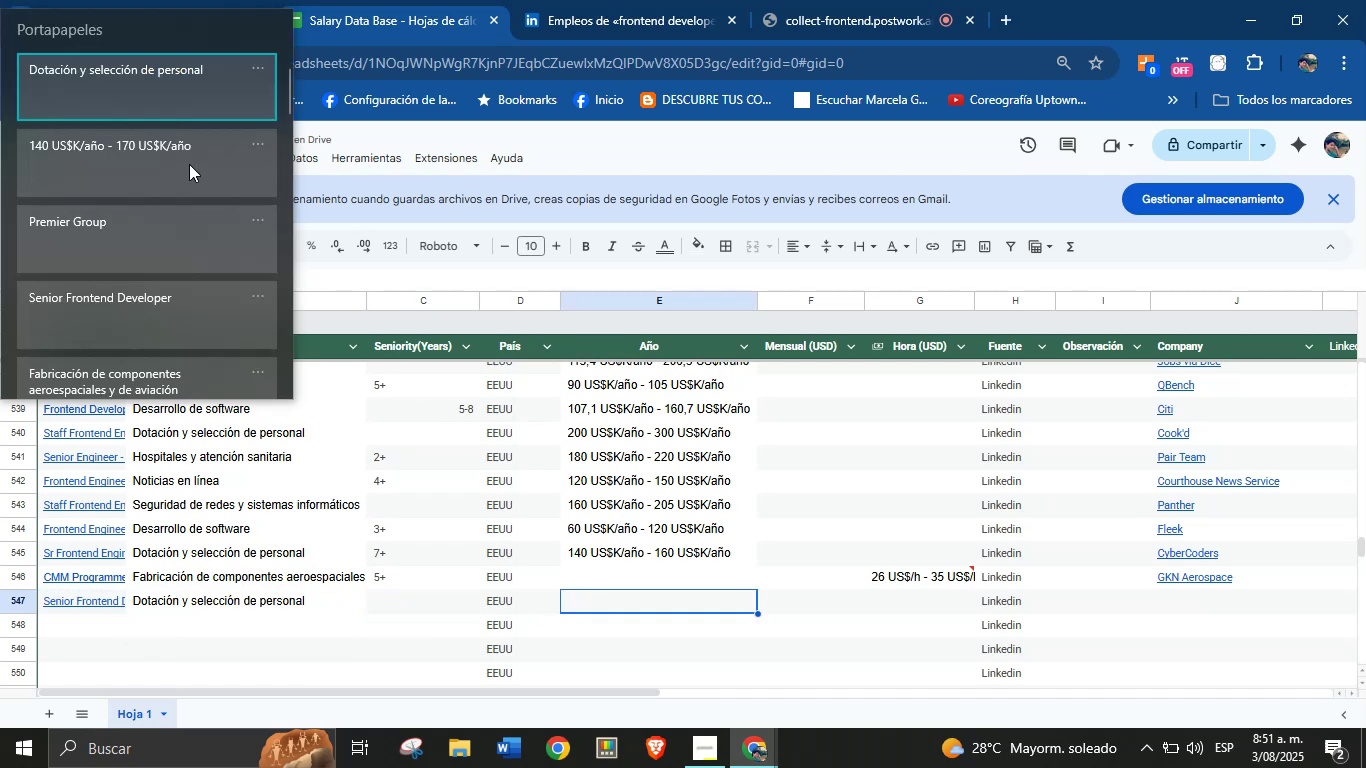 
key(Control+V)
 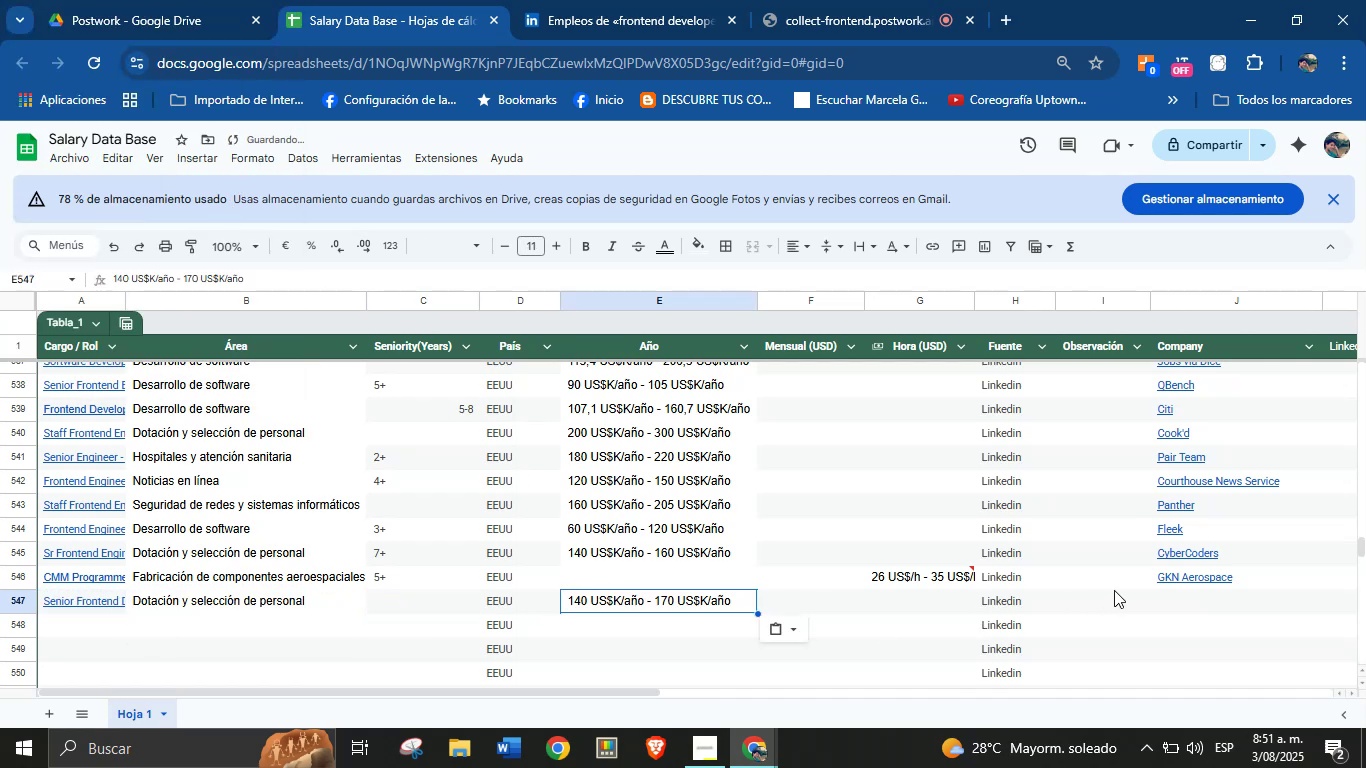 
left_click([1192, 609])
 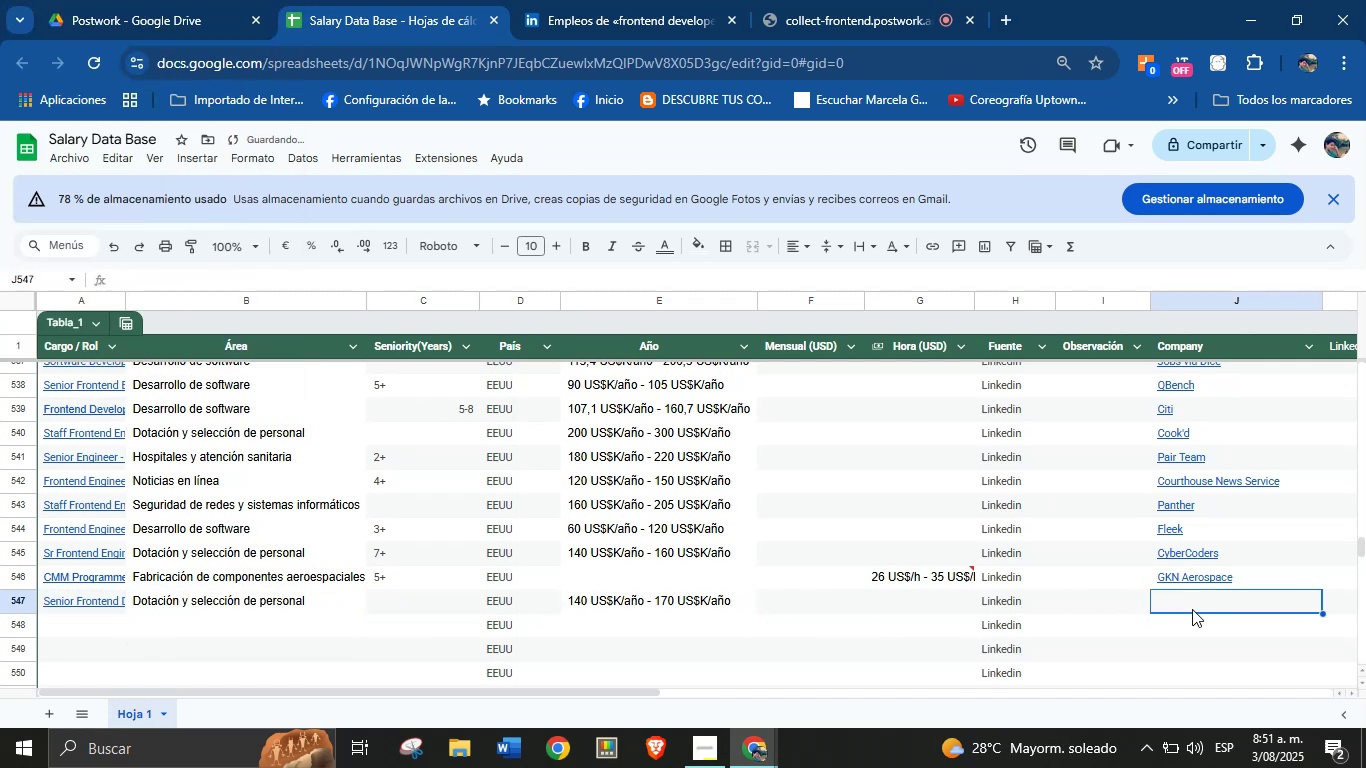 
key(Meta+MetaLeft)
 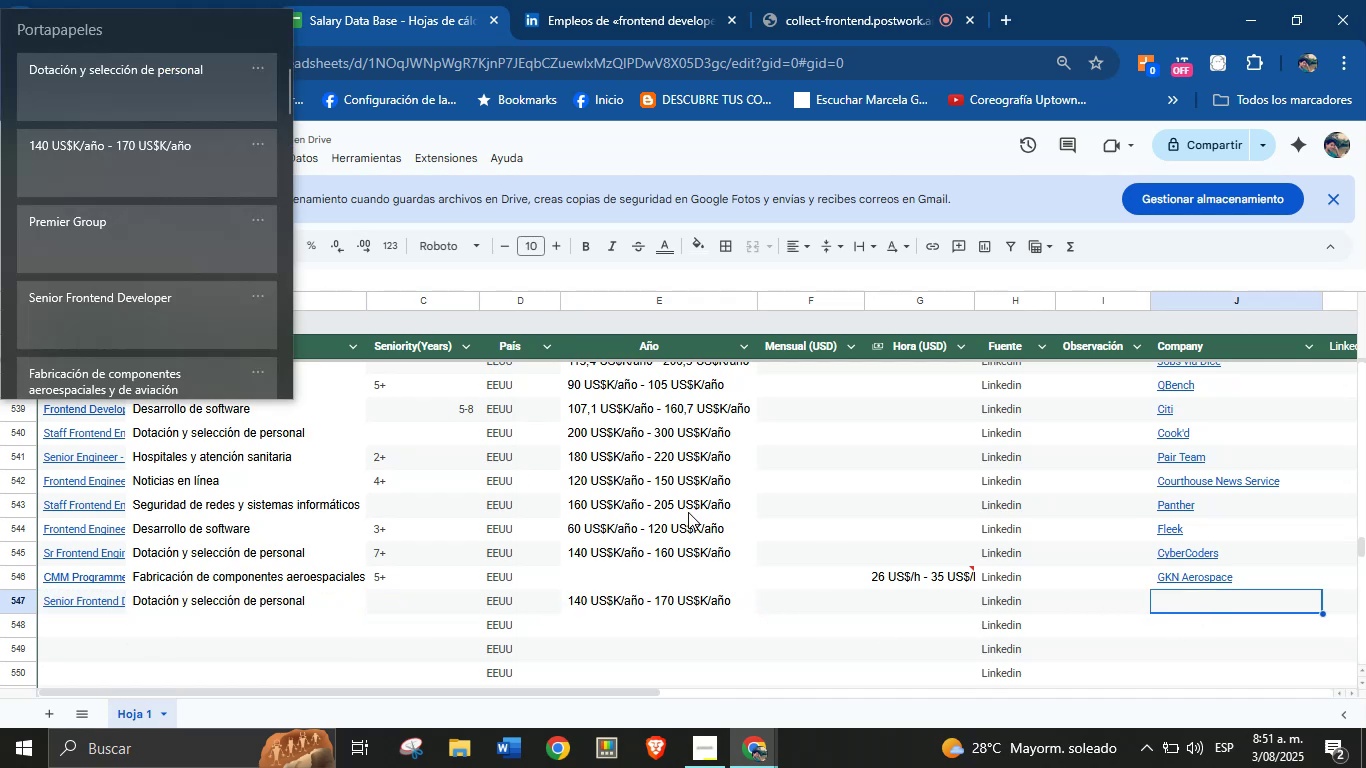 
key(Meta+MetaLeft)
 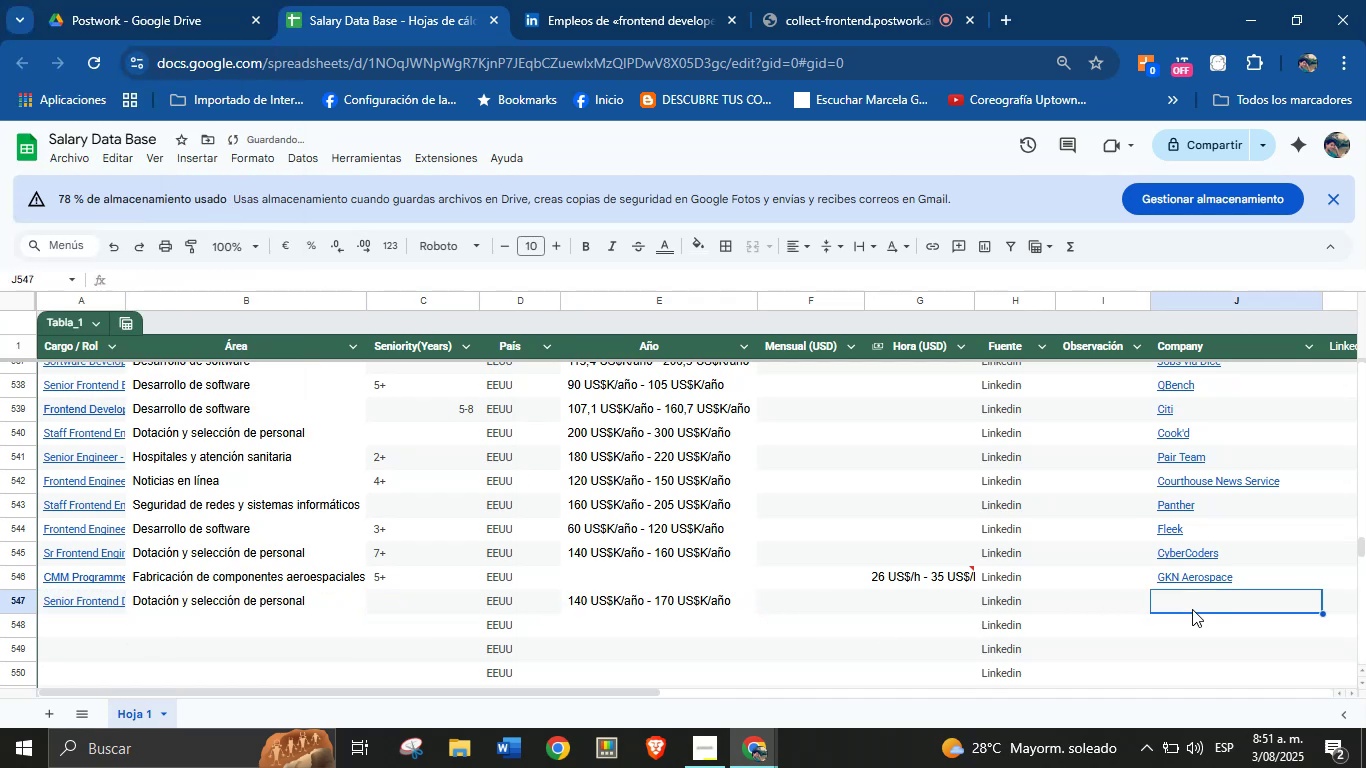 
key(Meta+V)
 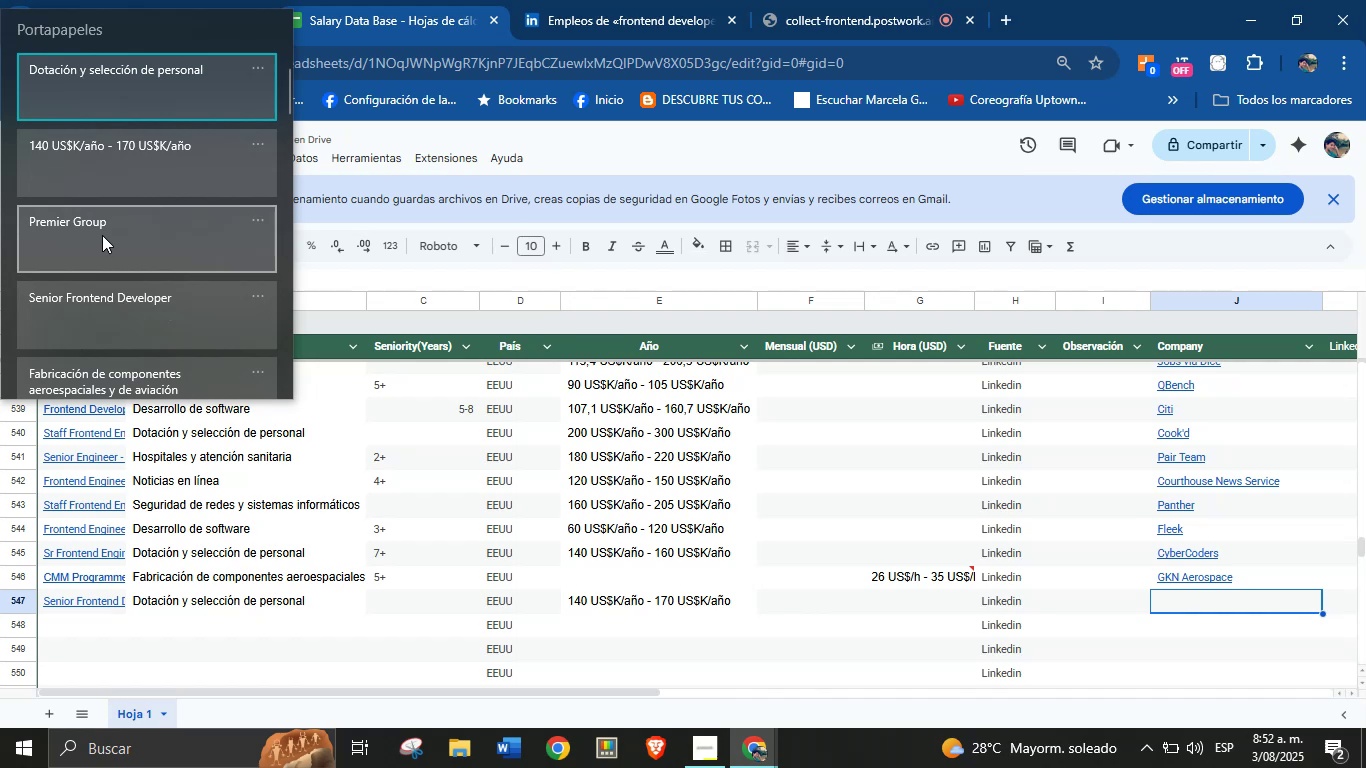 
left_click([146, 249])
 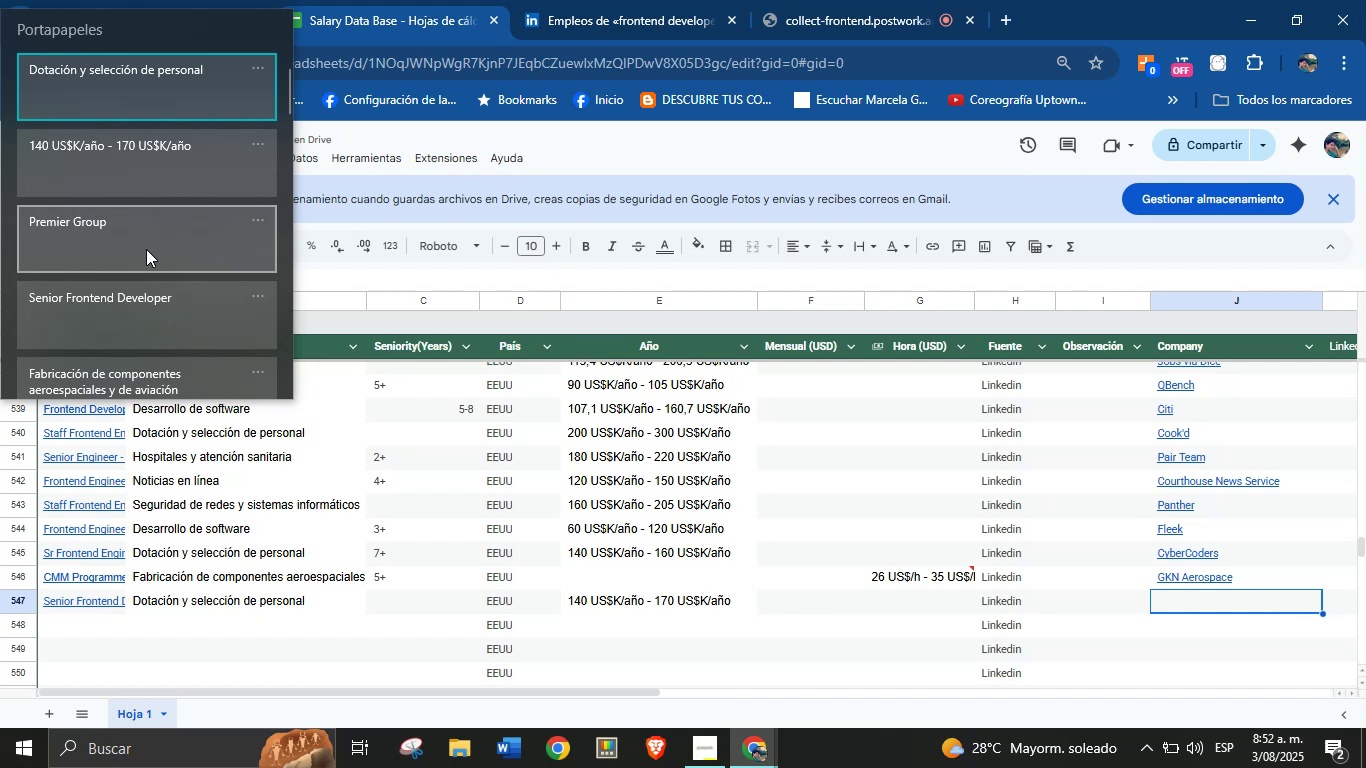 
key(Control+ControlLeft)
 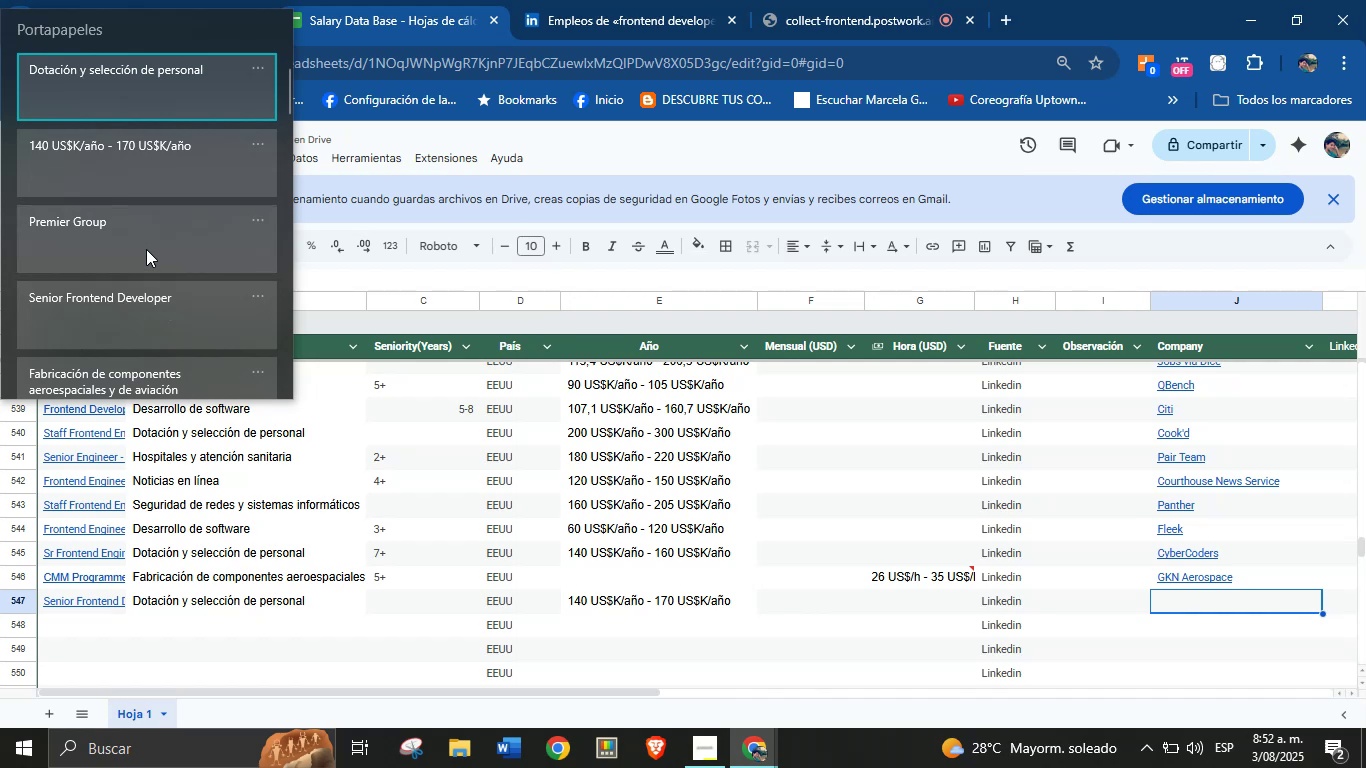 
key(Control+V)
 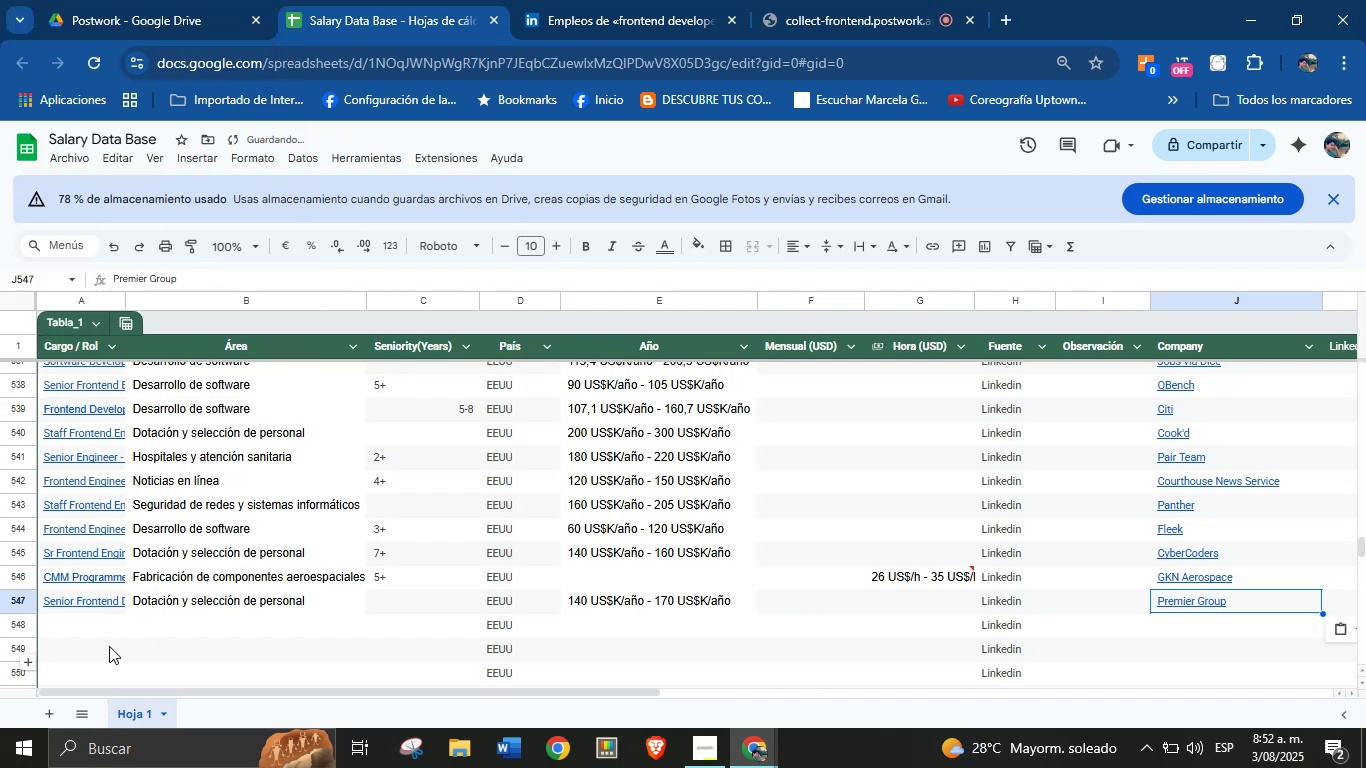 
left_click([640, 0])
 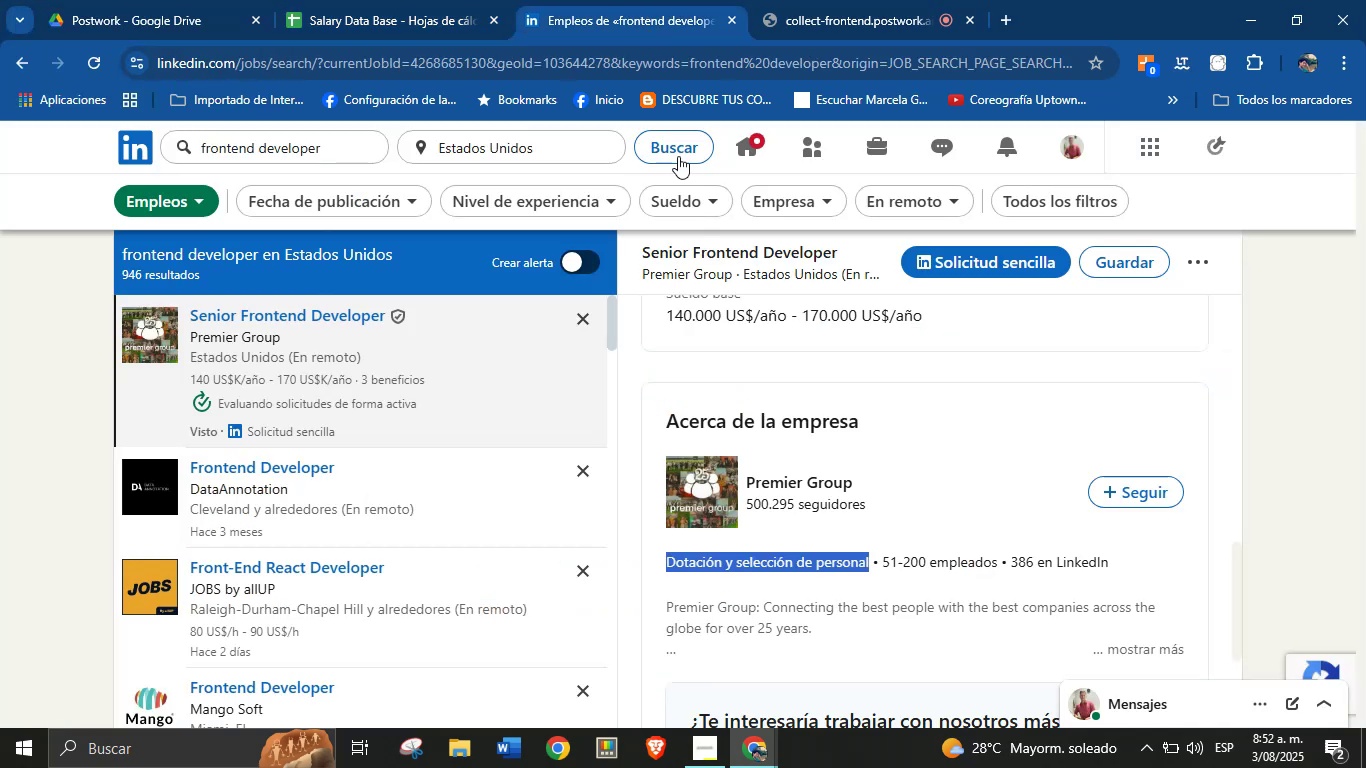 
scroll: coordinate [746, 455], scroll_direction: up, amount: 9.0
 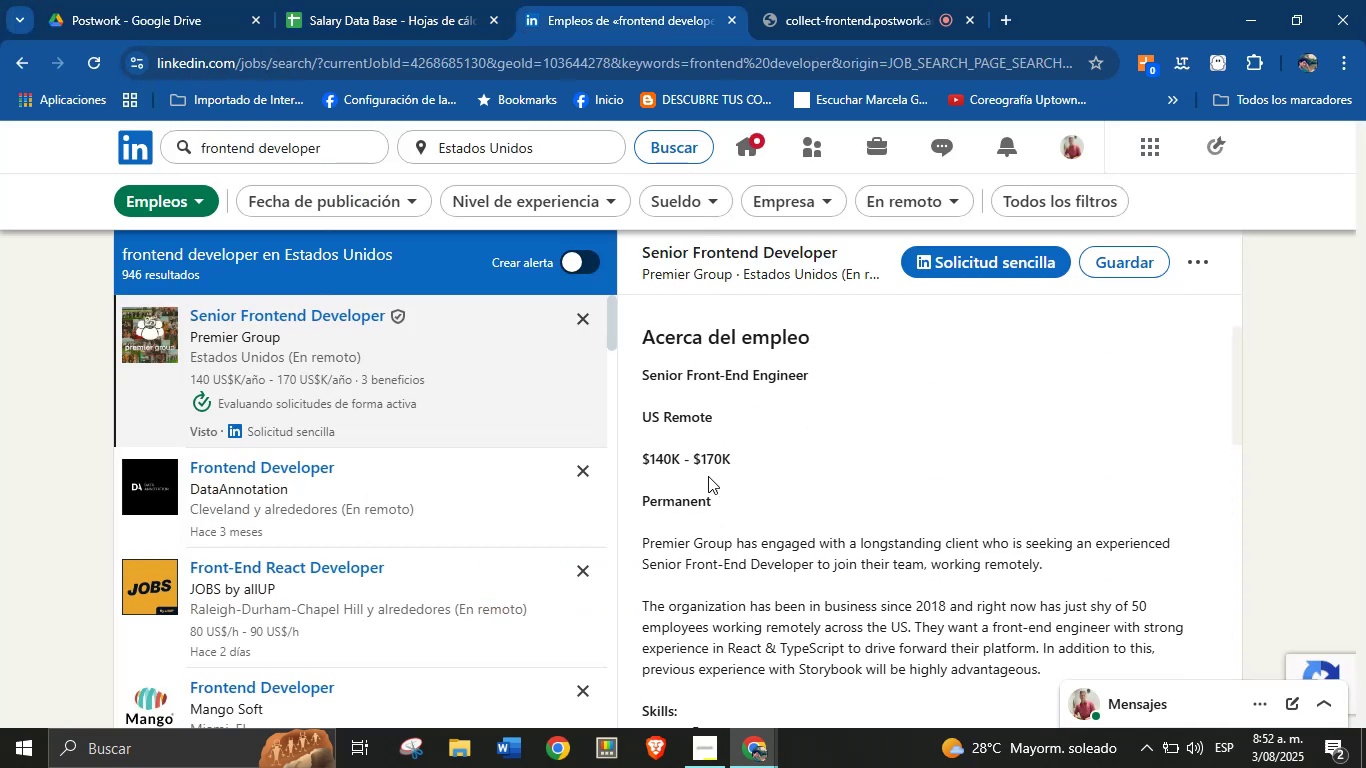 
scroll: coordinate [746, 495], scroll_direction: down, amount: 4.0
 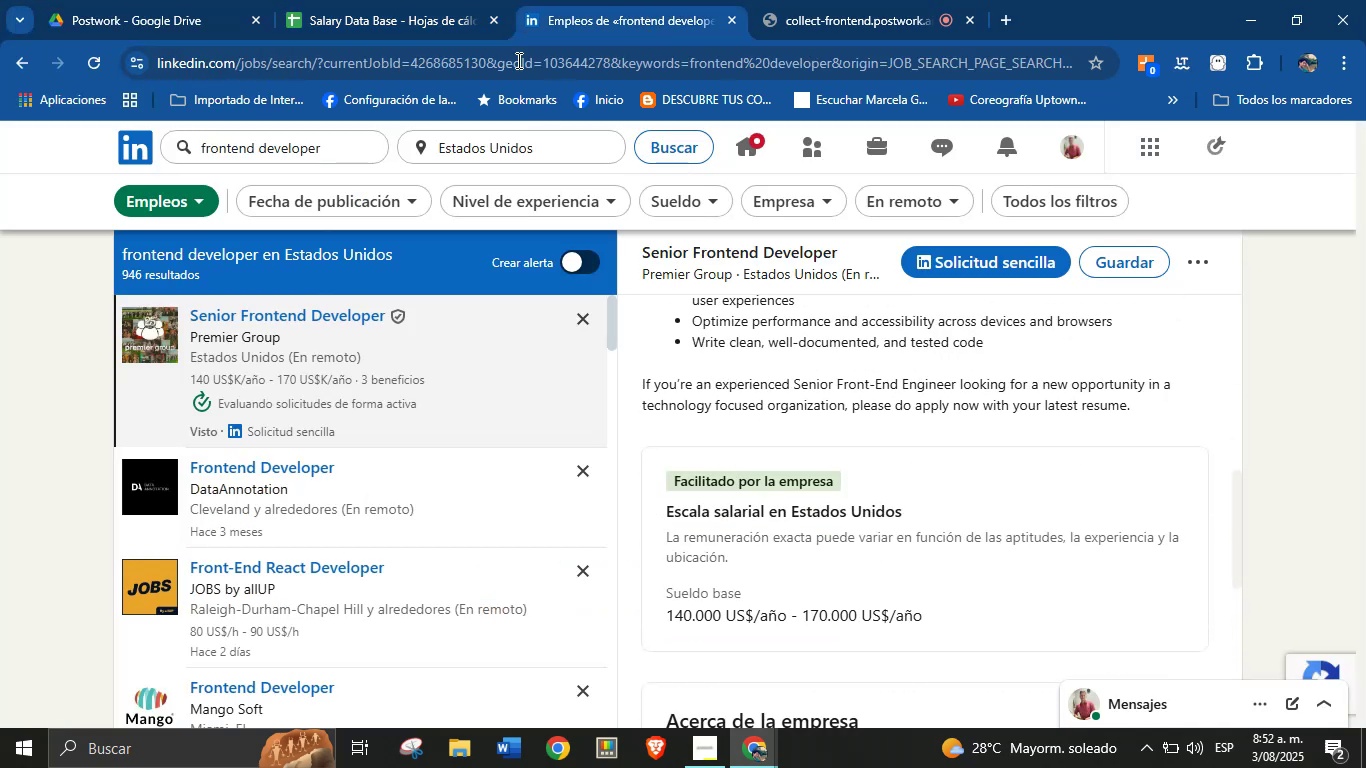 
left_click([392, 0])
 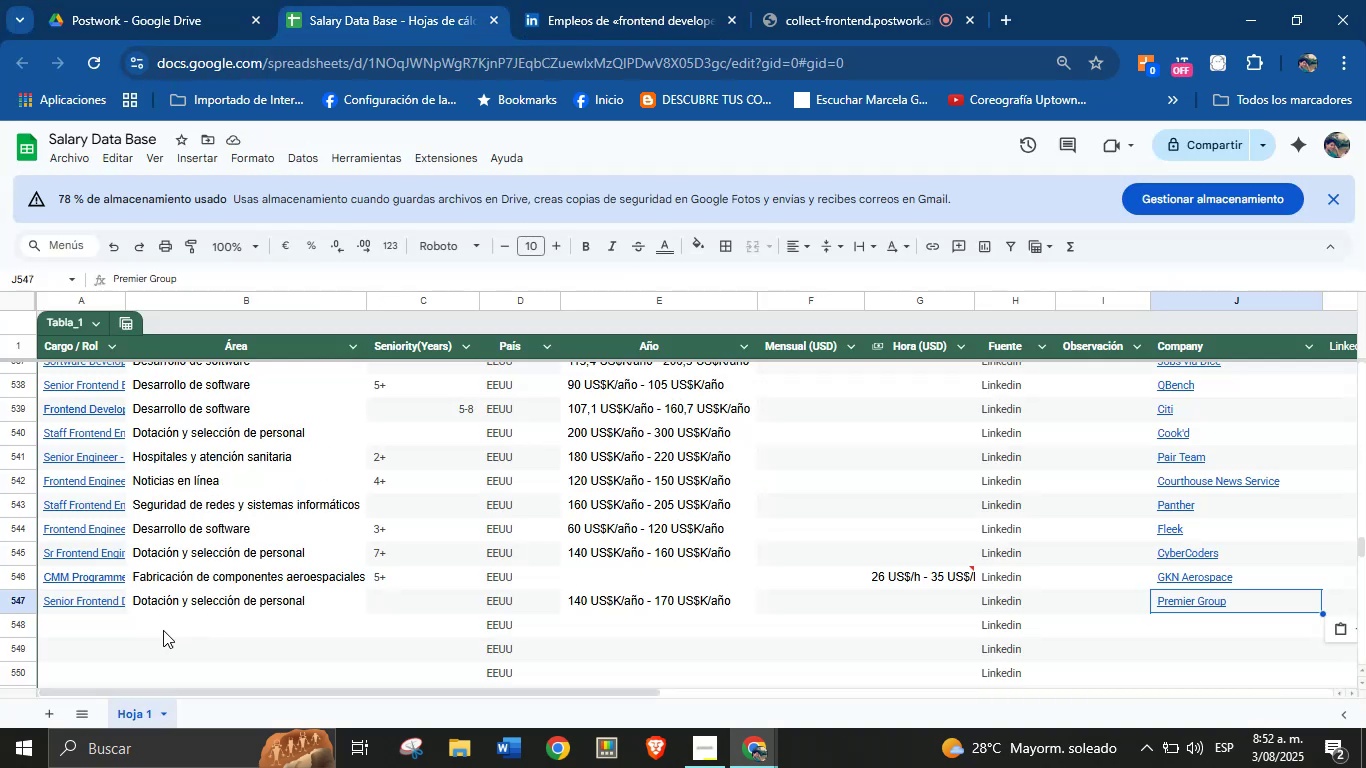 
left_click([92, 620])
 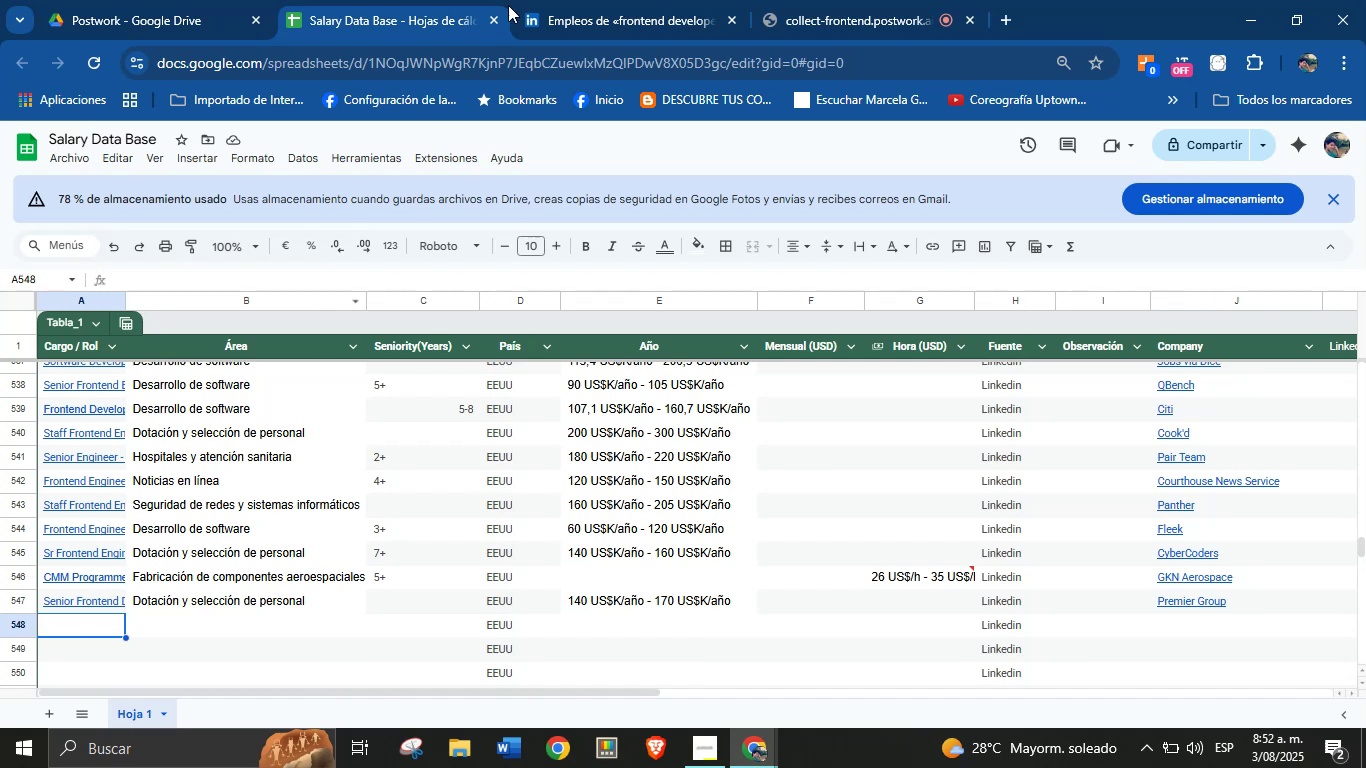 
left_click([637, 0])
 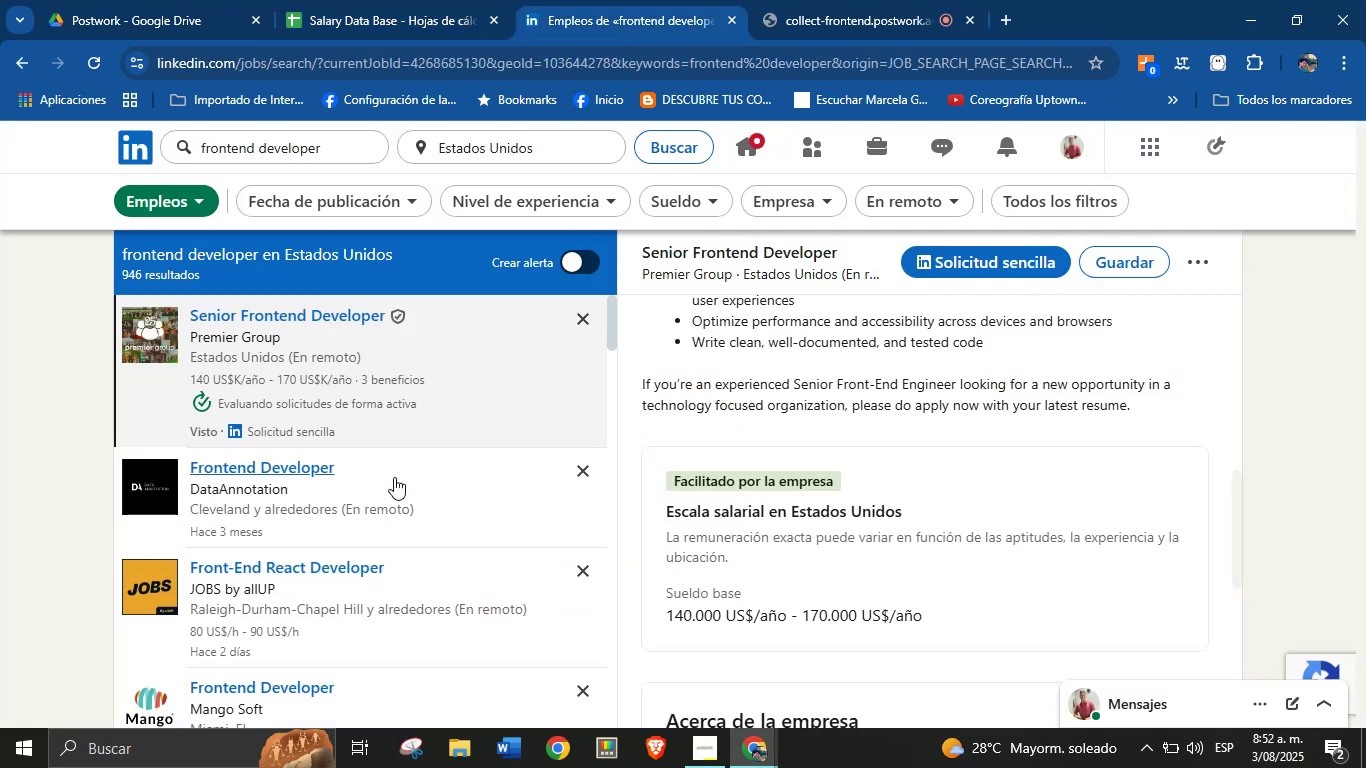 
scroll: coordinate [401, 573], scroll_direction: down, amount: 9.0
 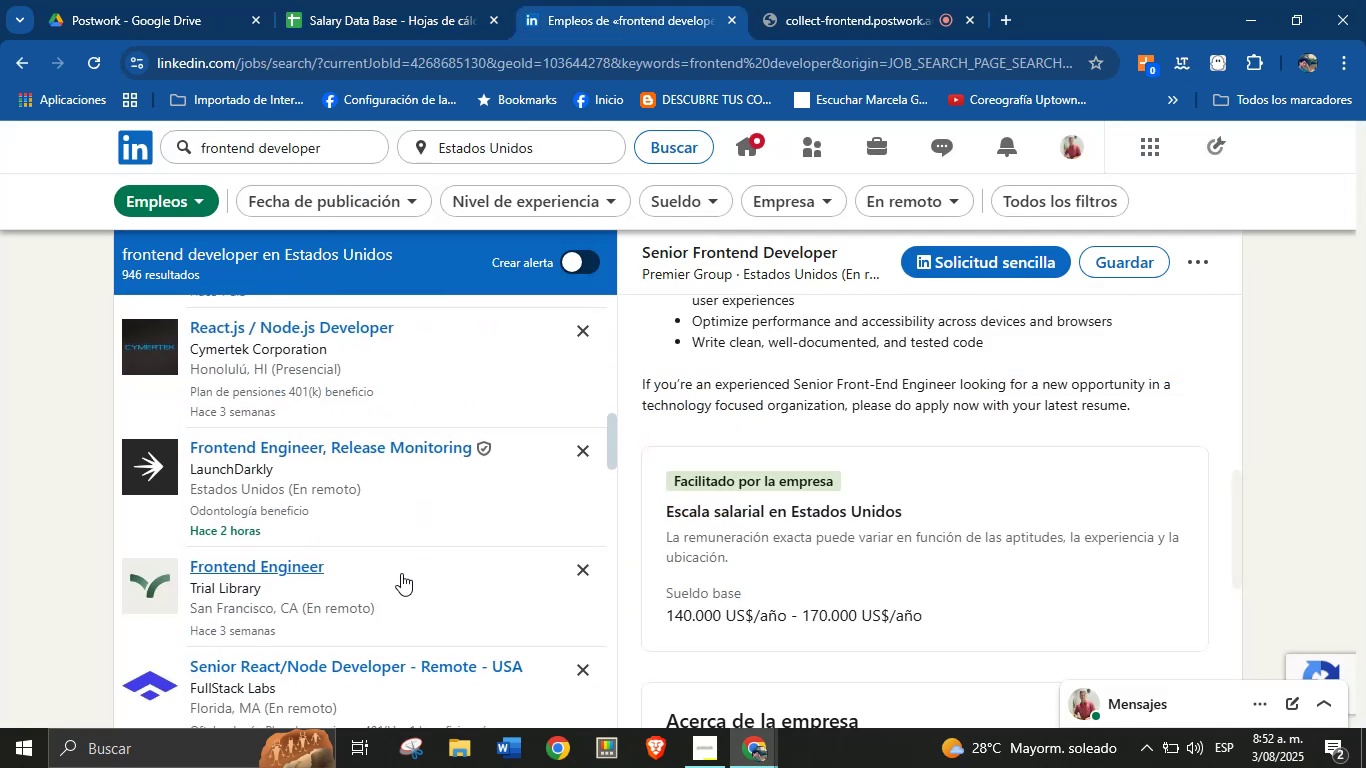 
scroll: coordinate [358, 568], scroll_direction: down, amount: 1.0
 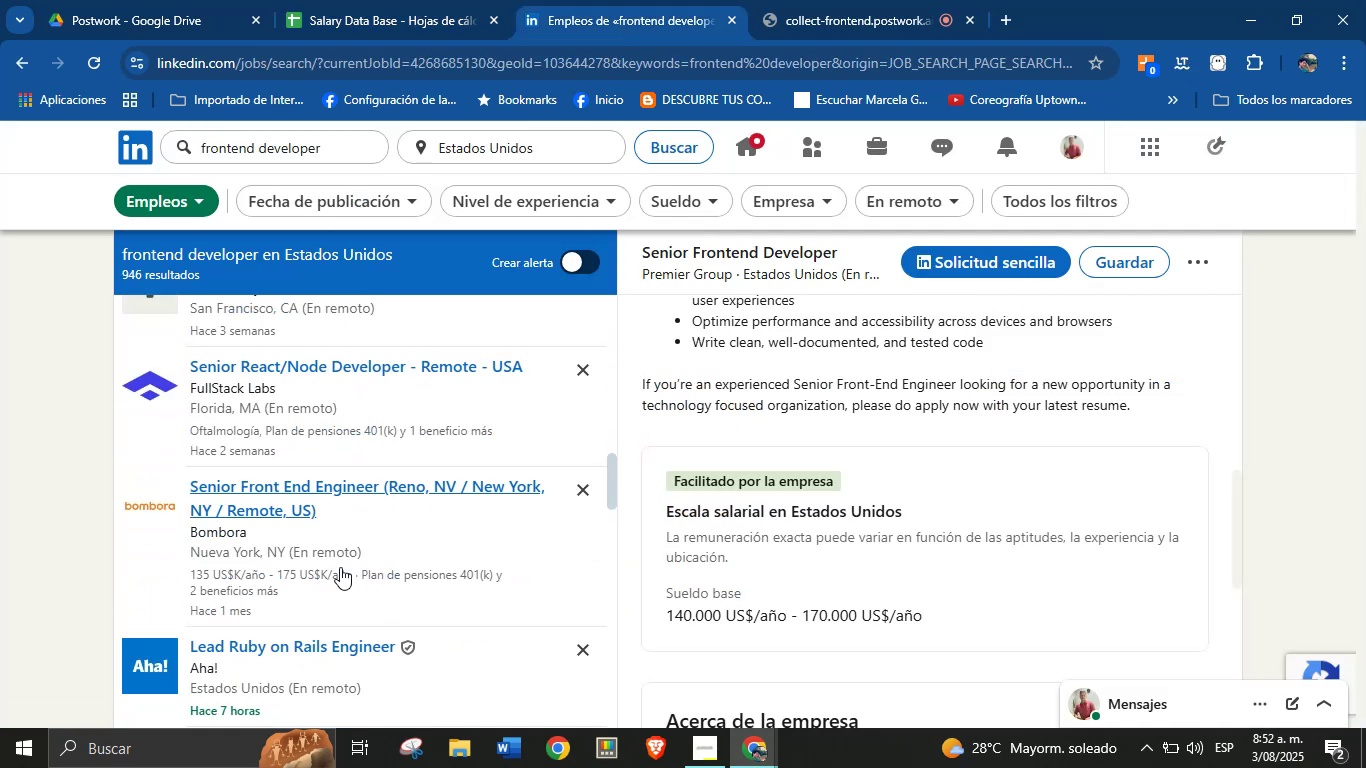 
left_click([341, 552])
 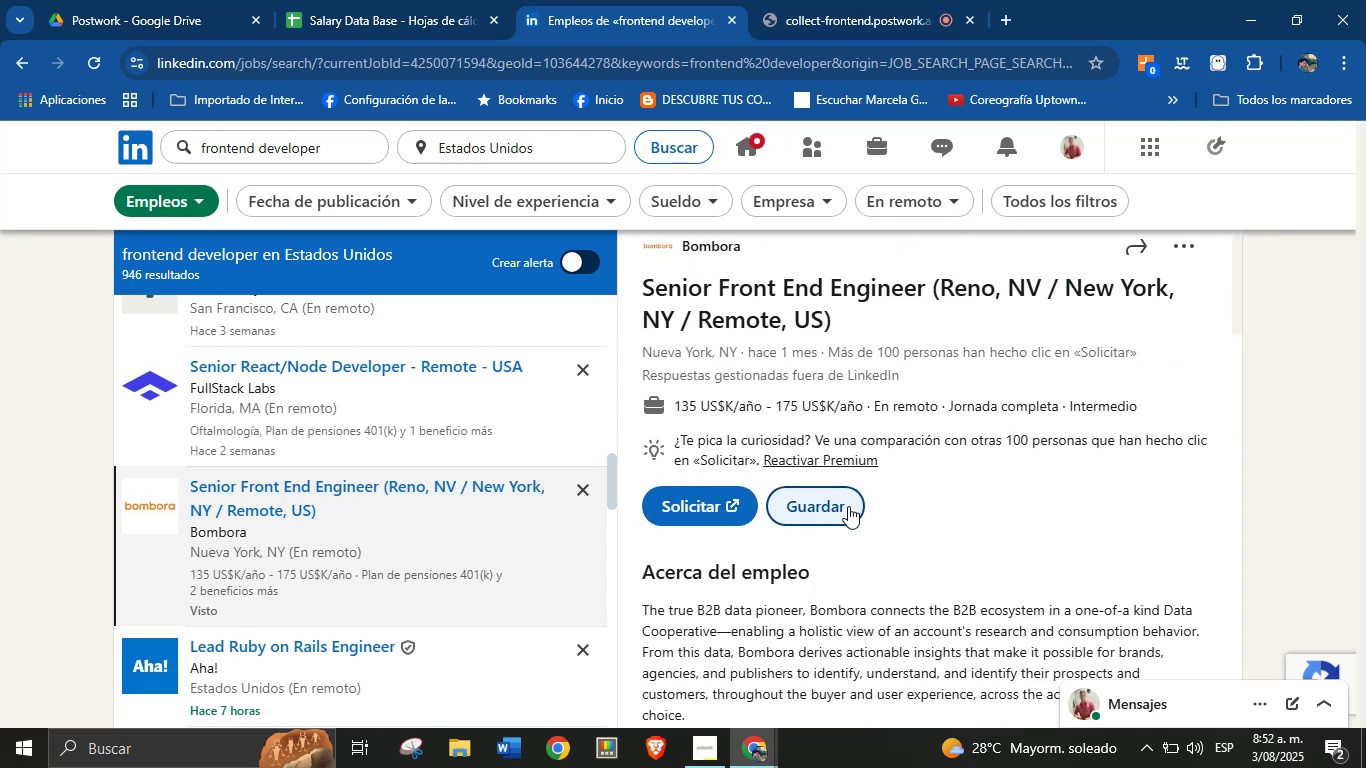 
wait(5.63)
 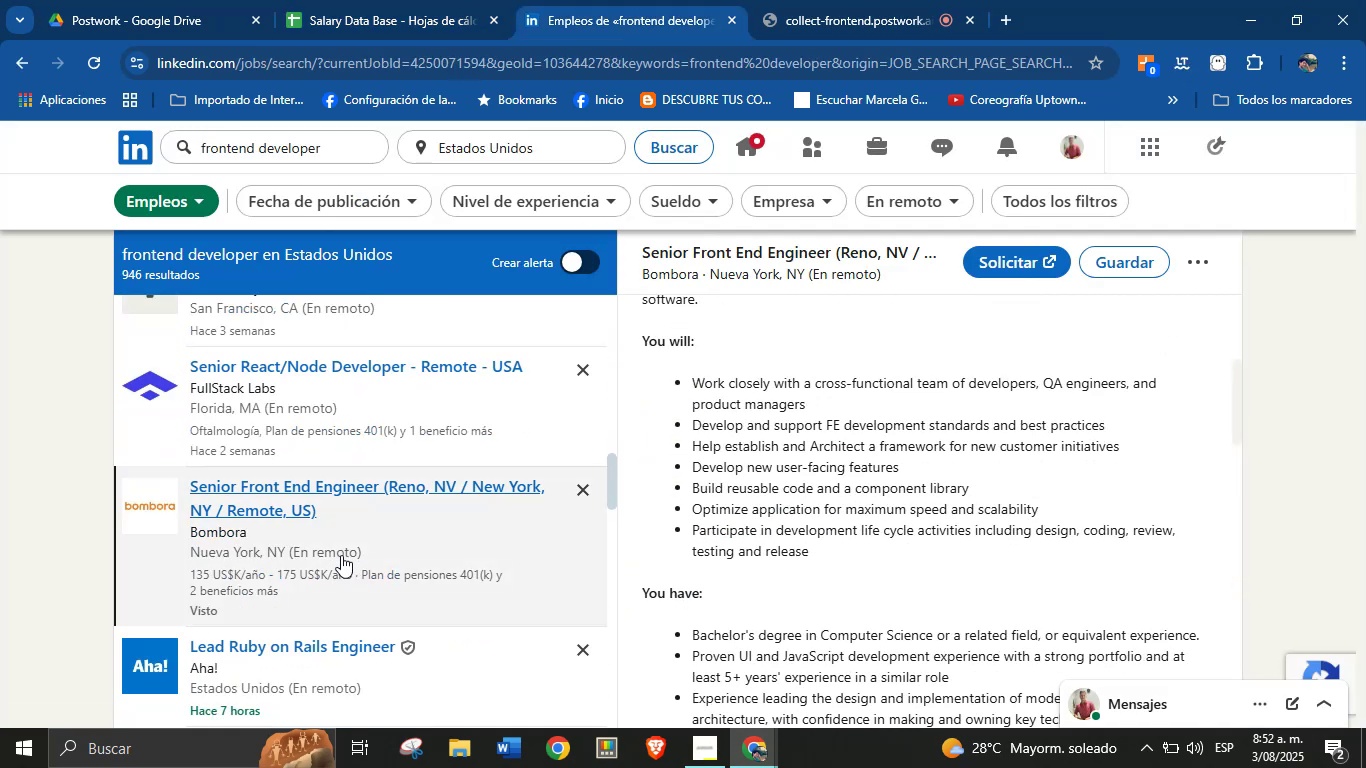 
left_click_drag(start_coordinate=[764, 254], to_coordinate=[684, 265])
 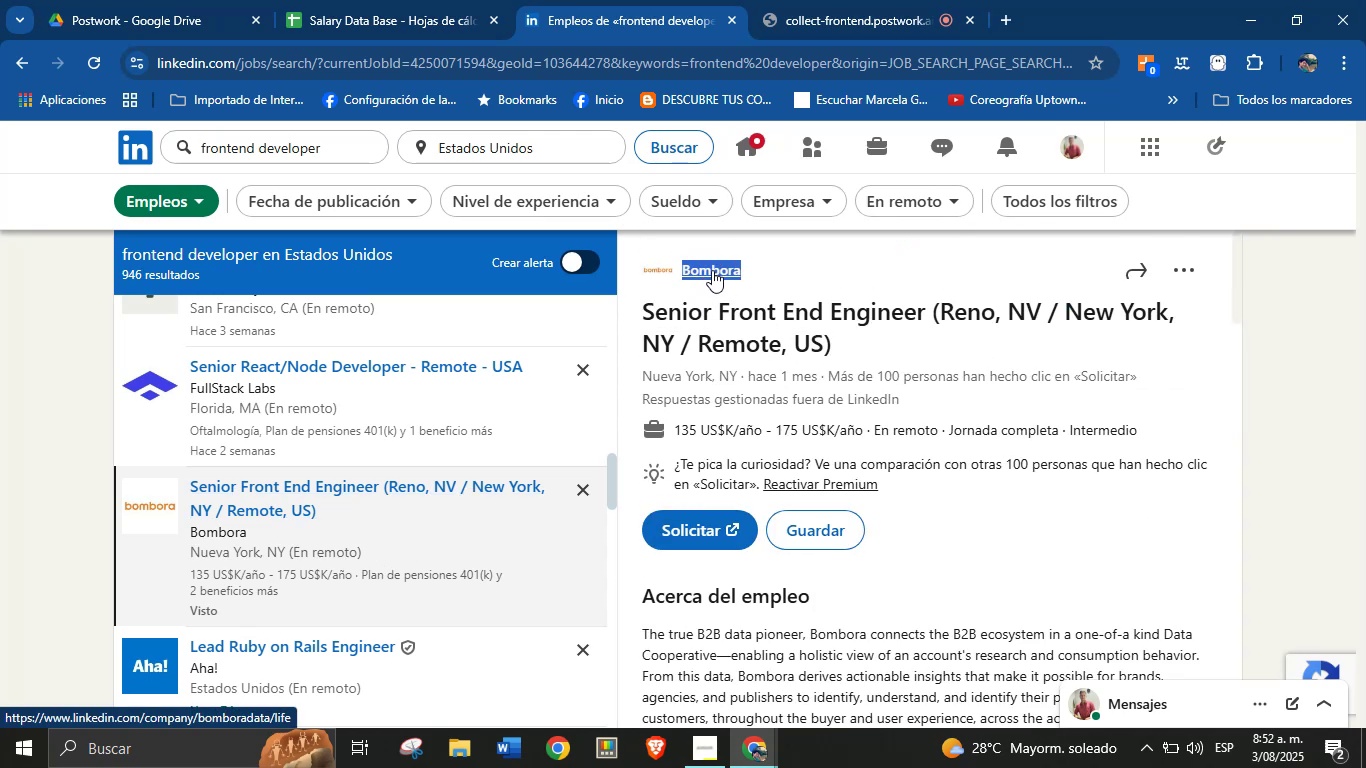 
key(Alt+AltLeft)
 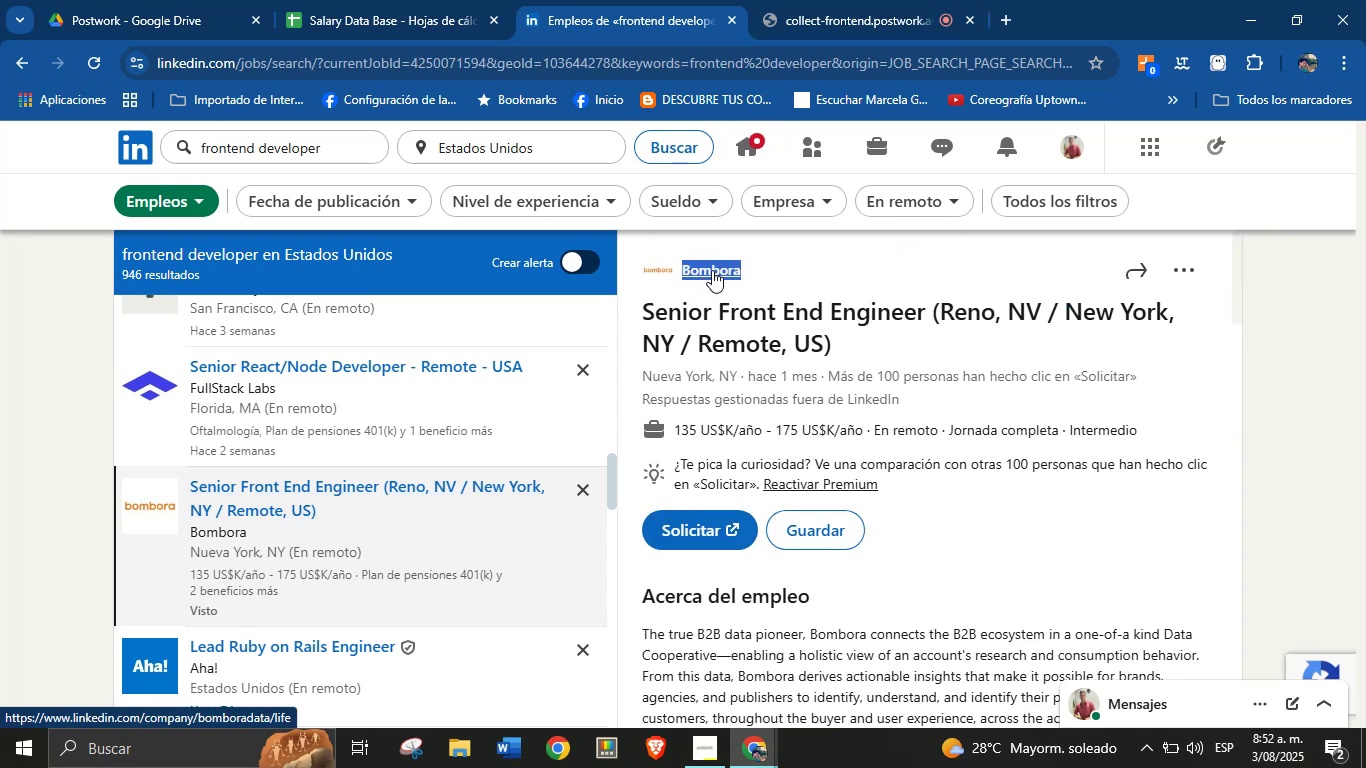 
key(Alt+Control+ControlLeft)
 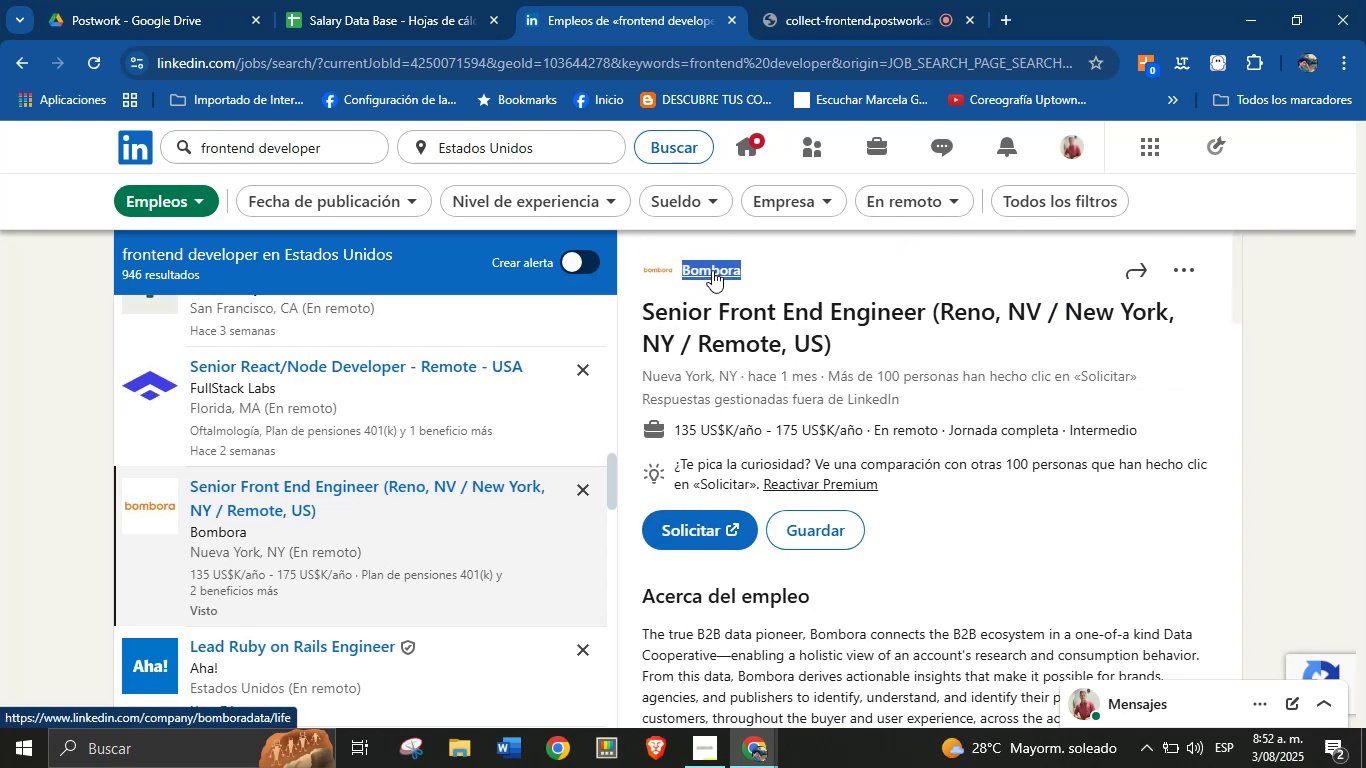 
key(Alt+Control+C)
 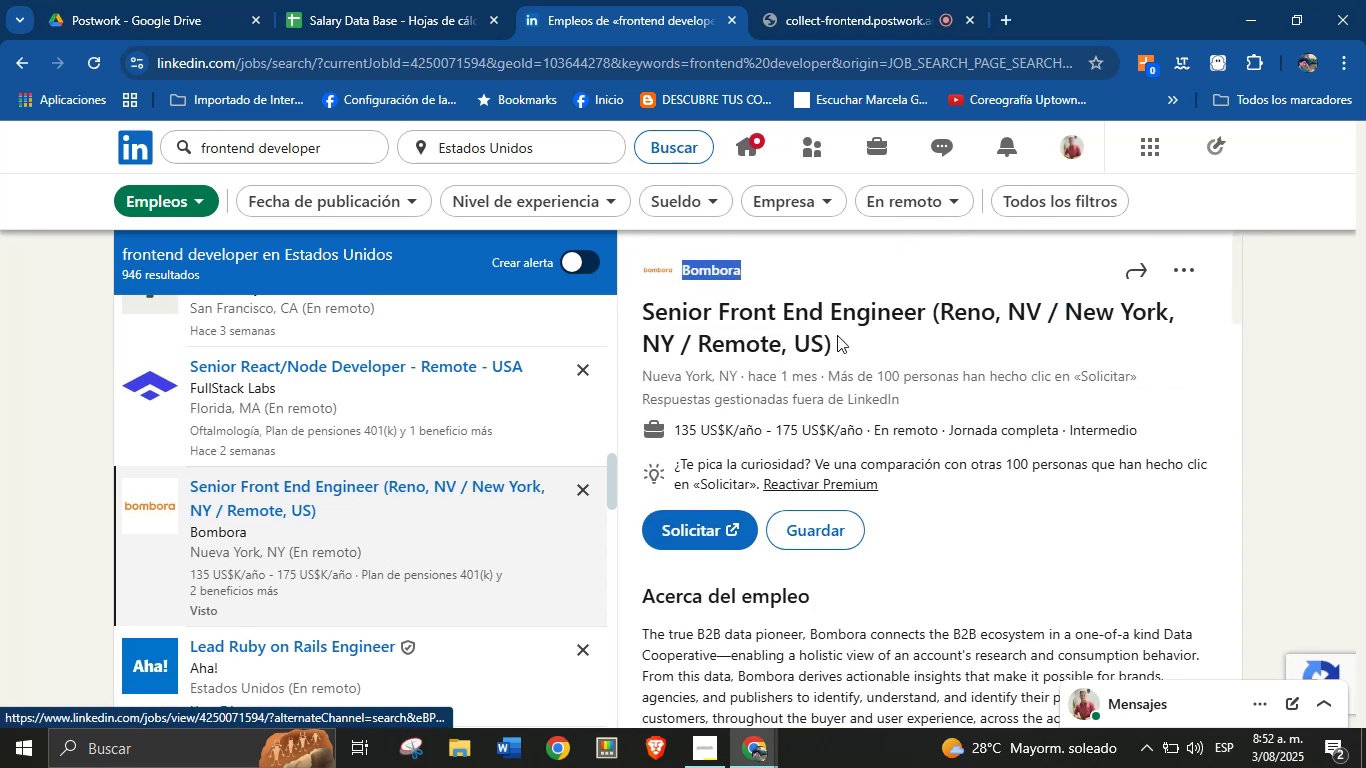 
left_click_drag(start_coordinate=[837, 340], to_coordinate=[647, 315])
 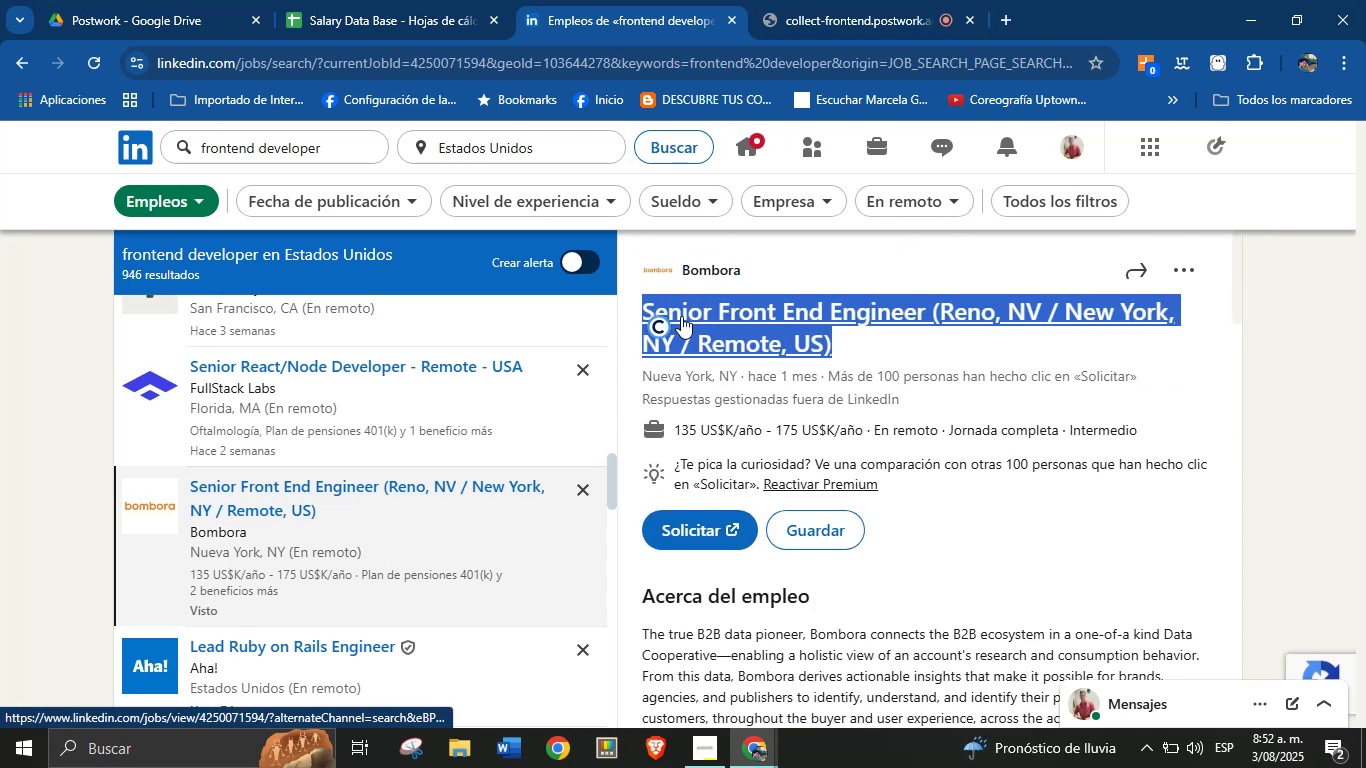 
key(Alt+AltLeft)
 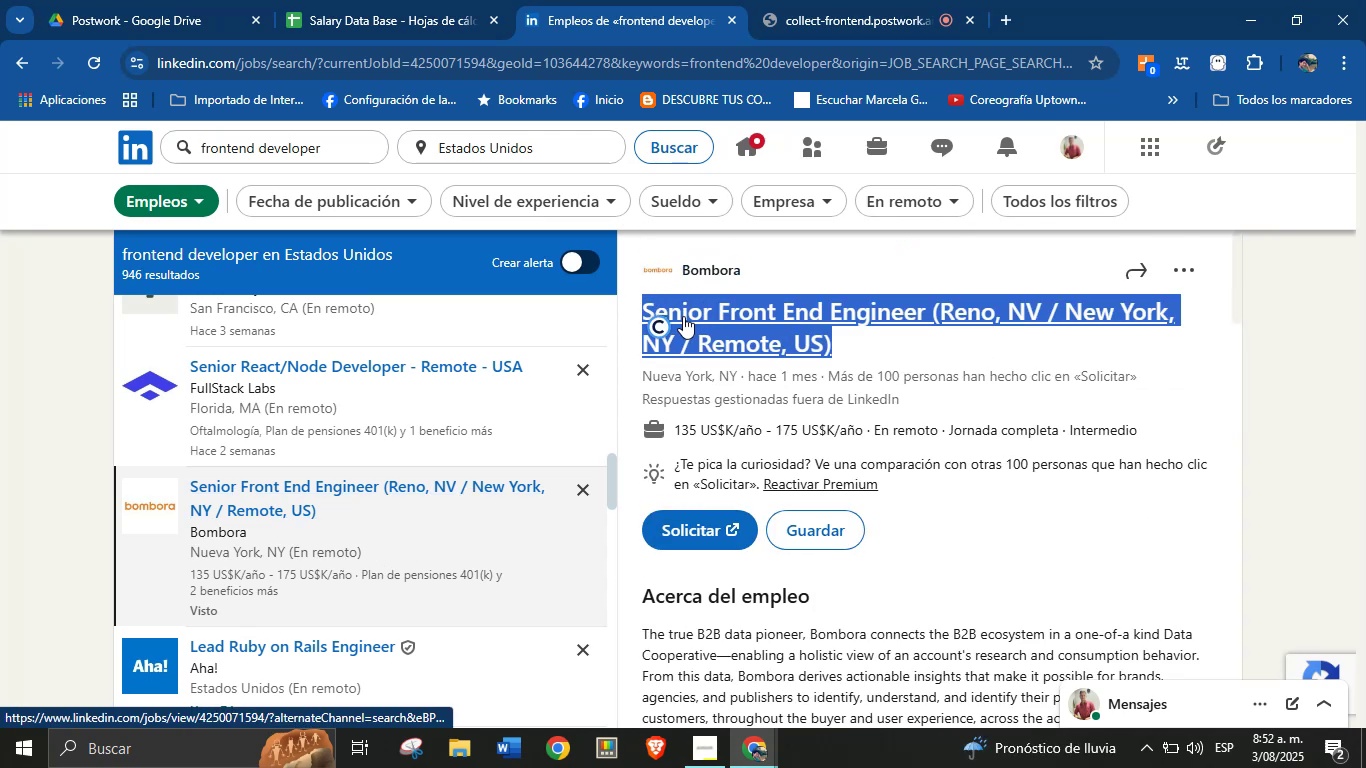 
key(Alt+Control+ControlLeft)
 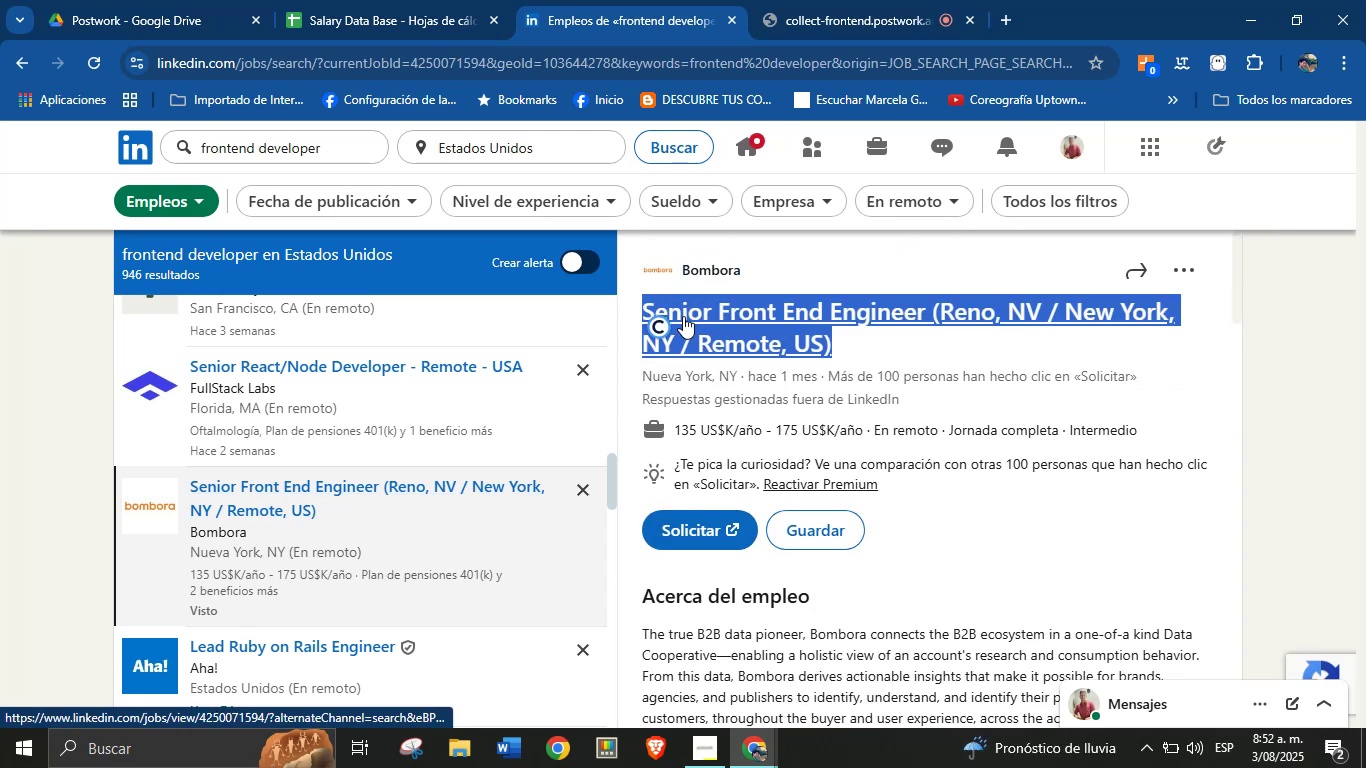 
key(Alt+Control+C)
 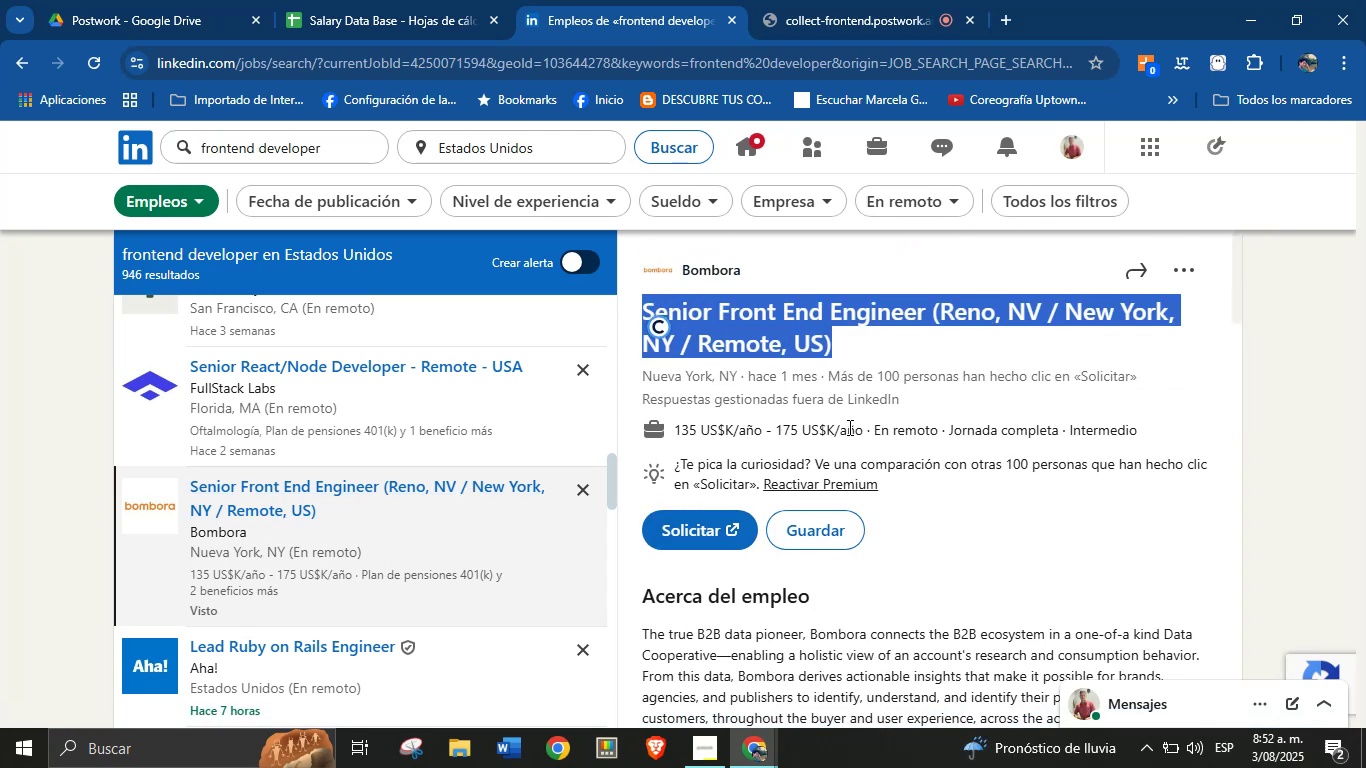 
left_click_drag(start_coordinate=[858, 427], to_coordinate=[755, 423])
 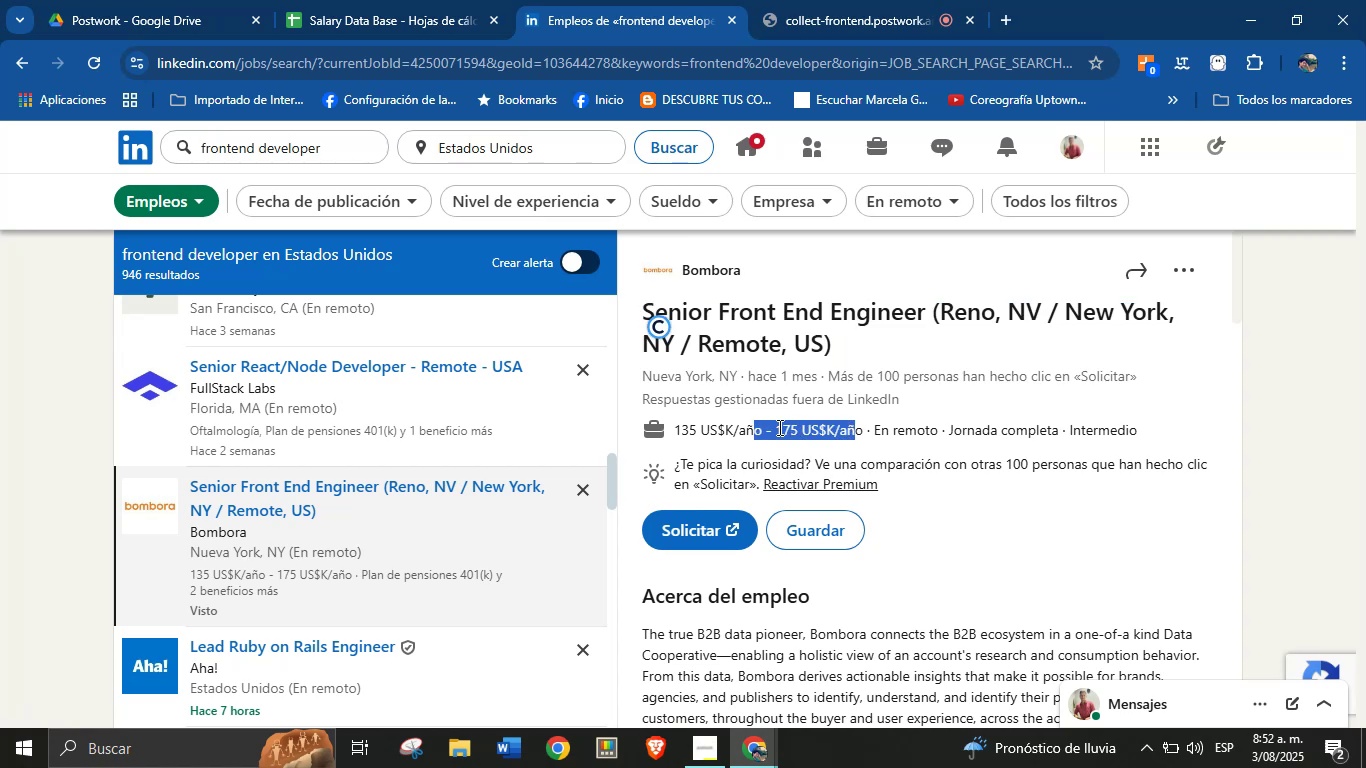 
left_click([814, 431])
 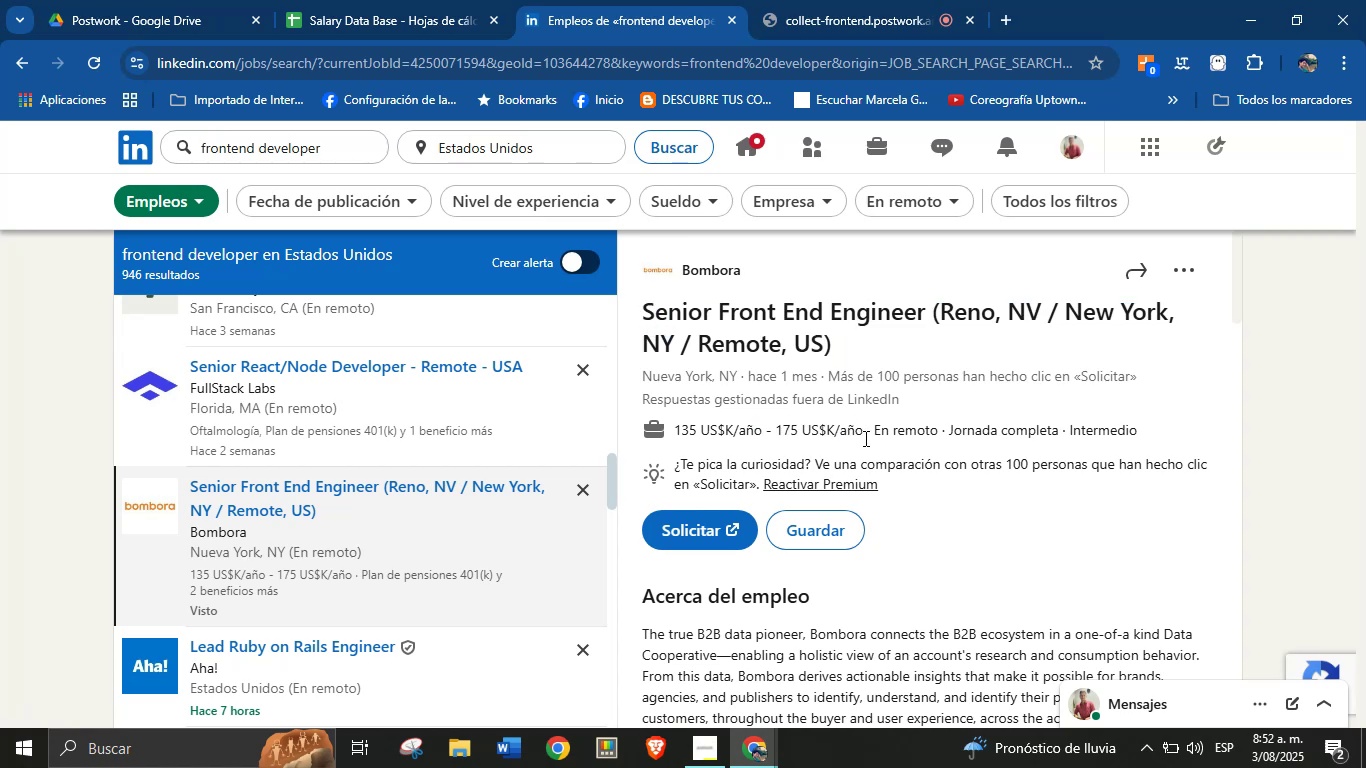 
left_click_drag(start_coordinate=[865, 436], to_coordinate=[670, 432])
 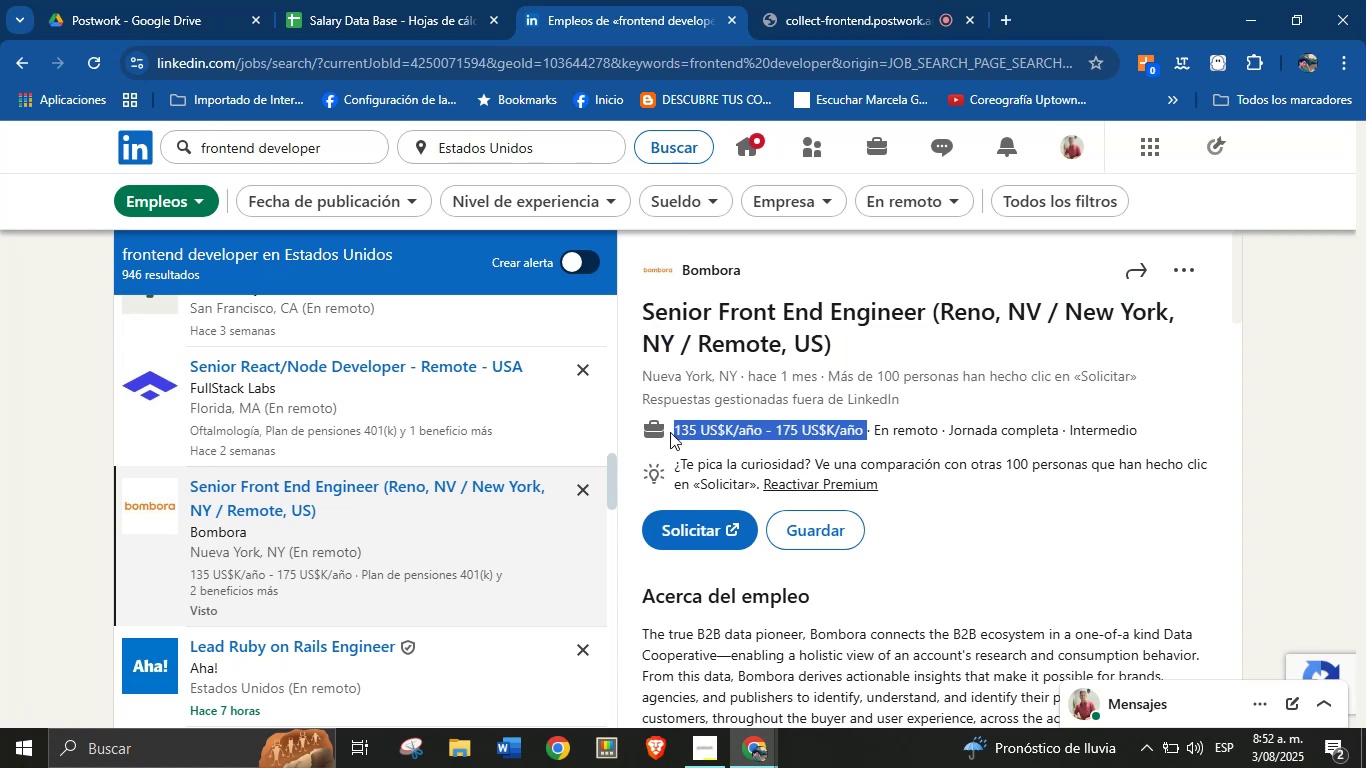 
key(Alt+Control+ControlLeft)
 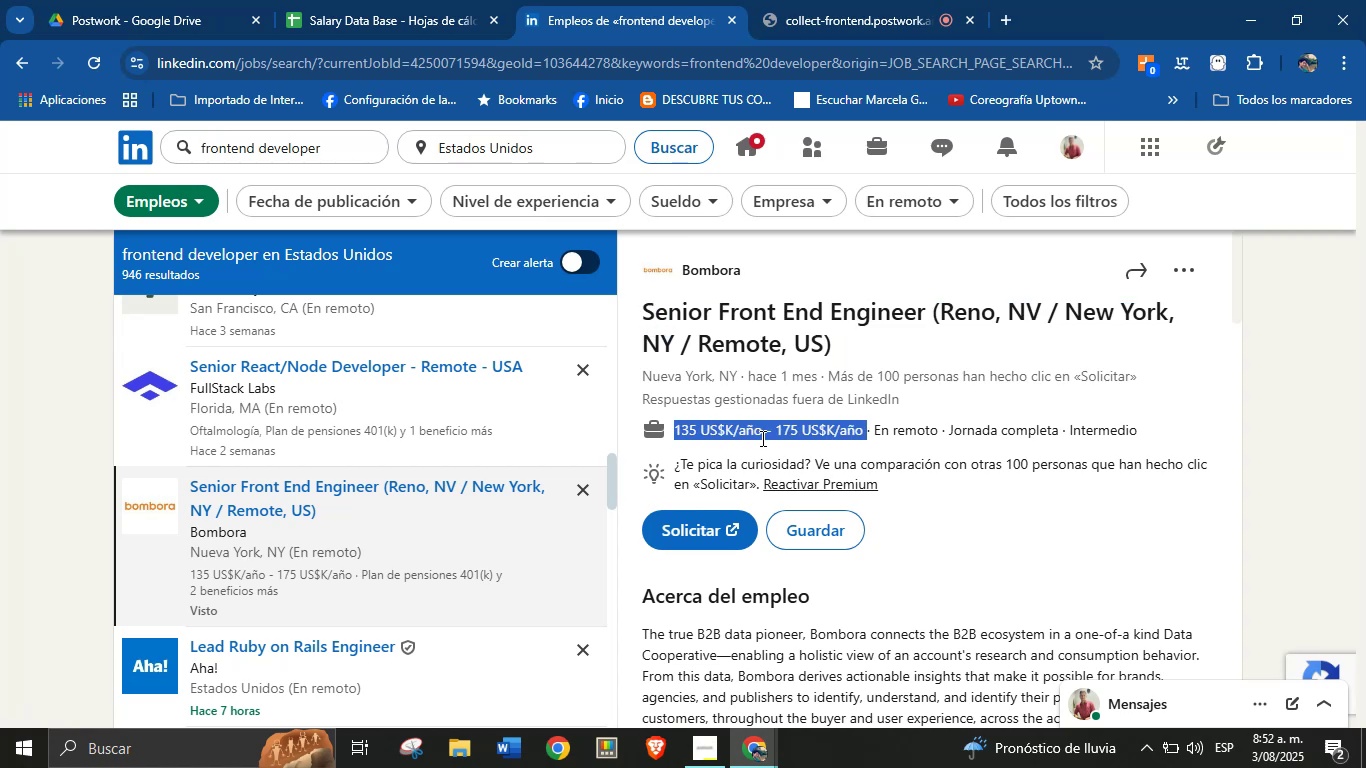 
key(Alt+AltLeft)
 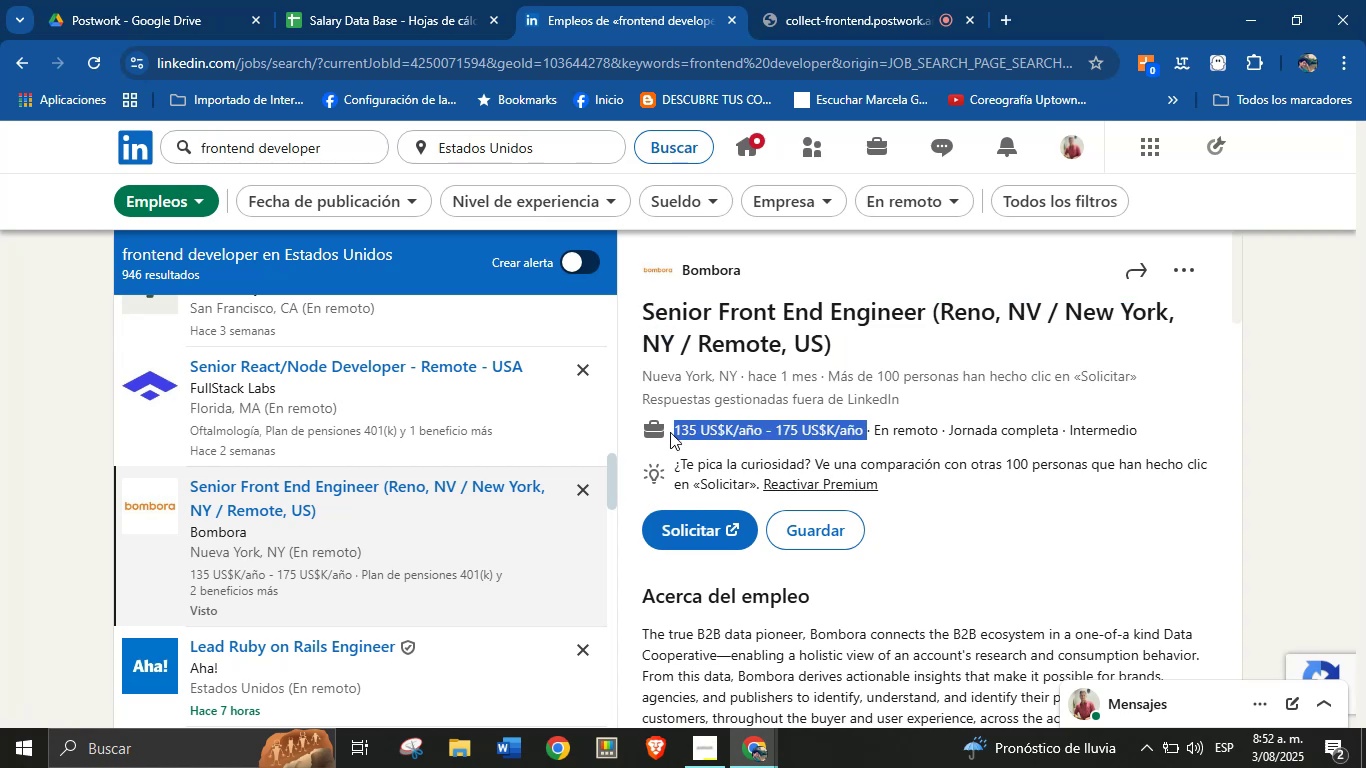 
key(Alt+Control+C)
 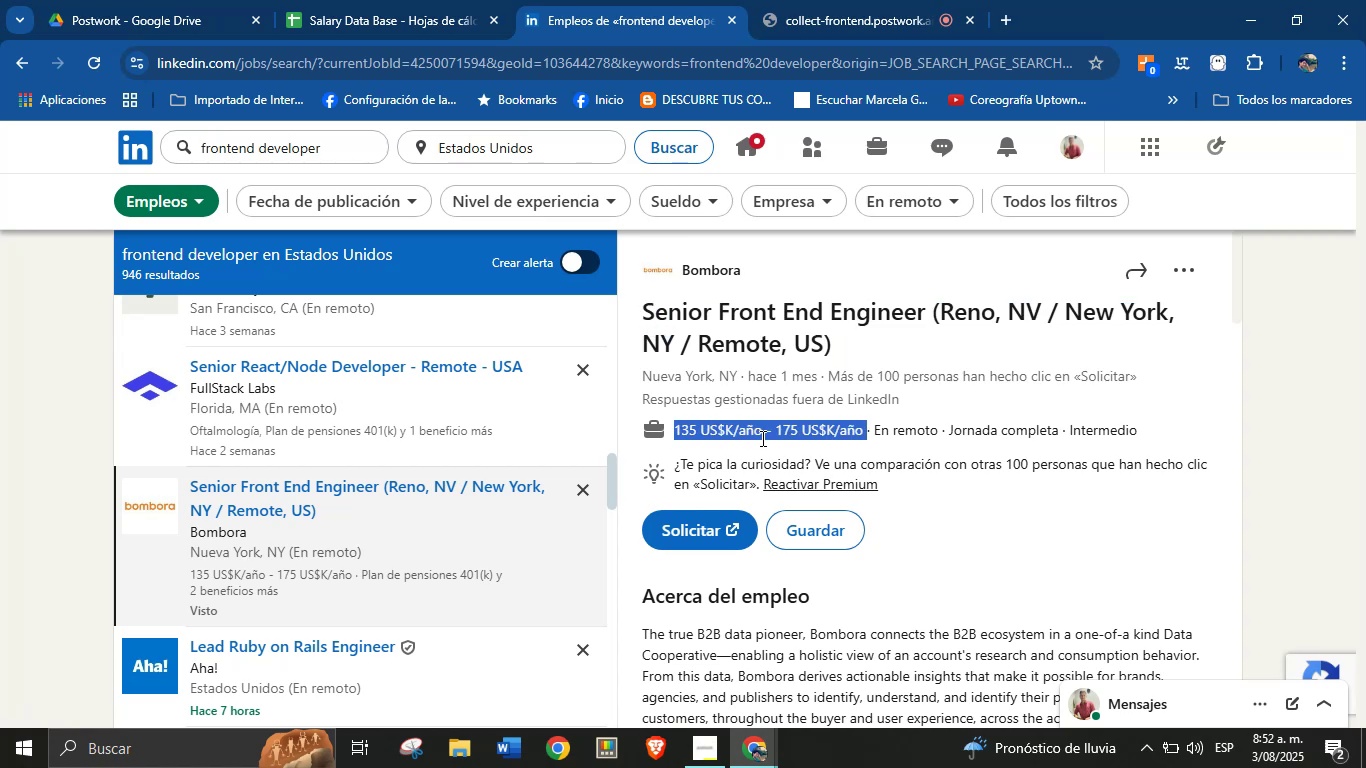 
scroll: coordinate [831, 497], scroll_direction: down, amount: 3.0
 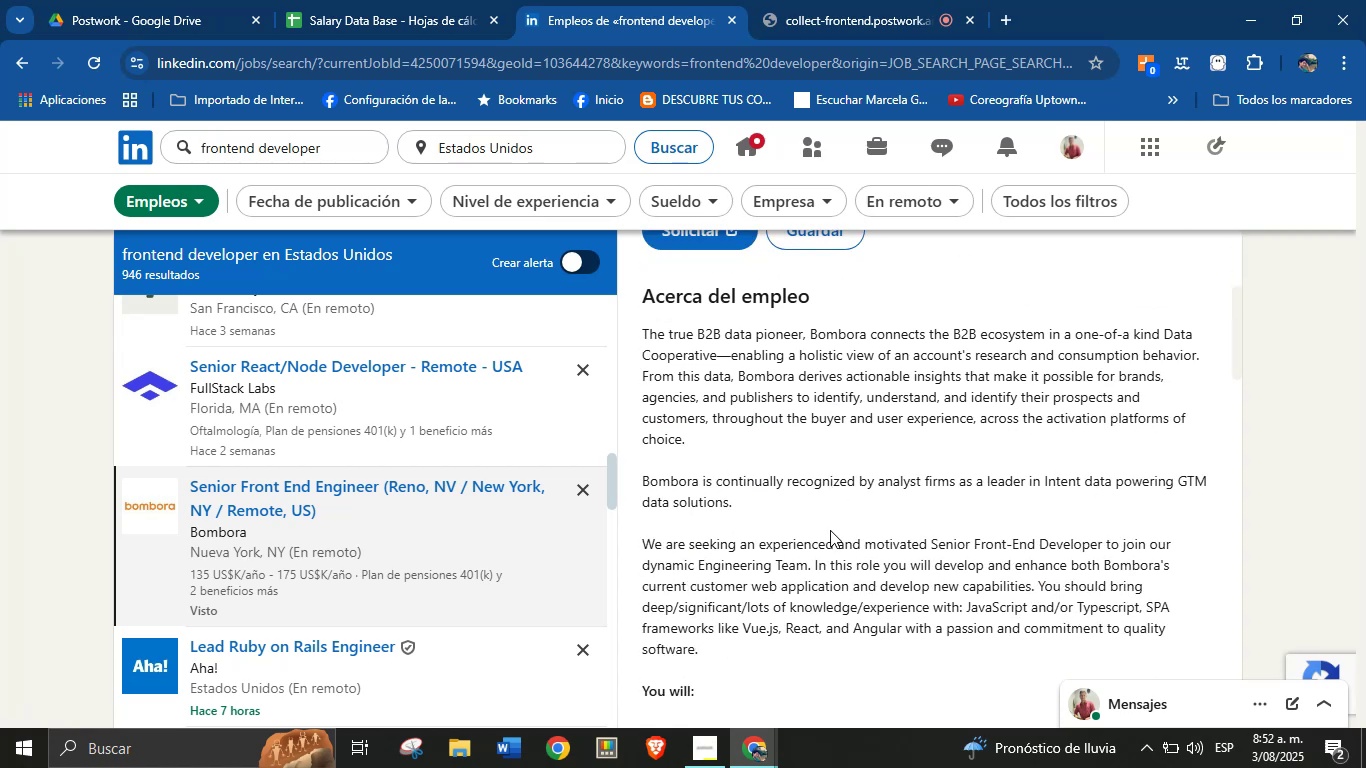 
left_click([830, 530])
 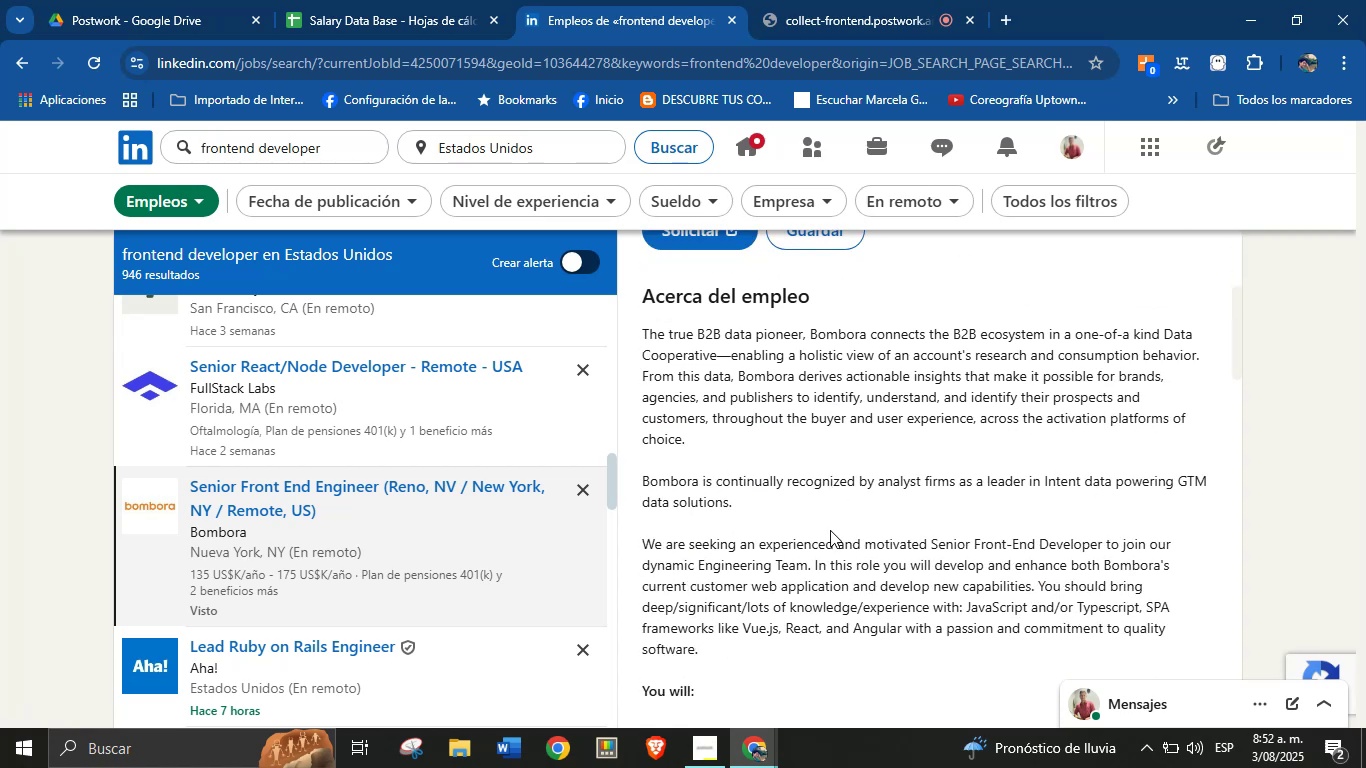 
scroll: coordinate [787, 541], scroll_direction: down, amount: 18.0
 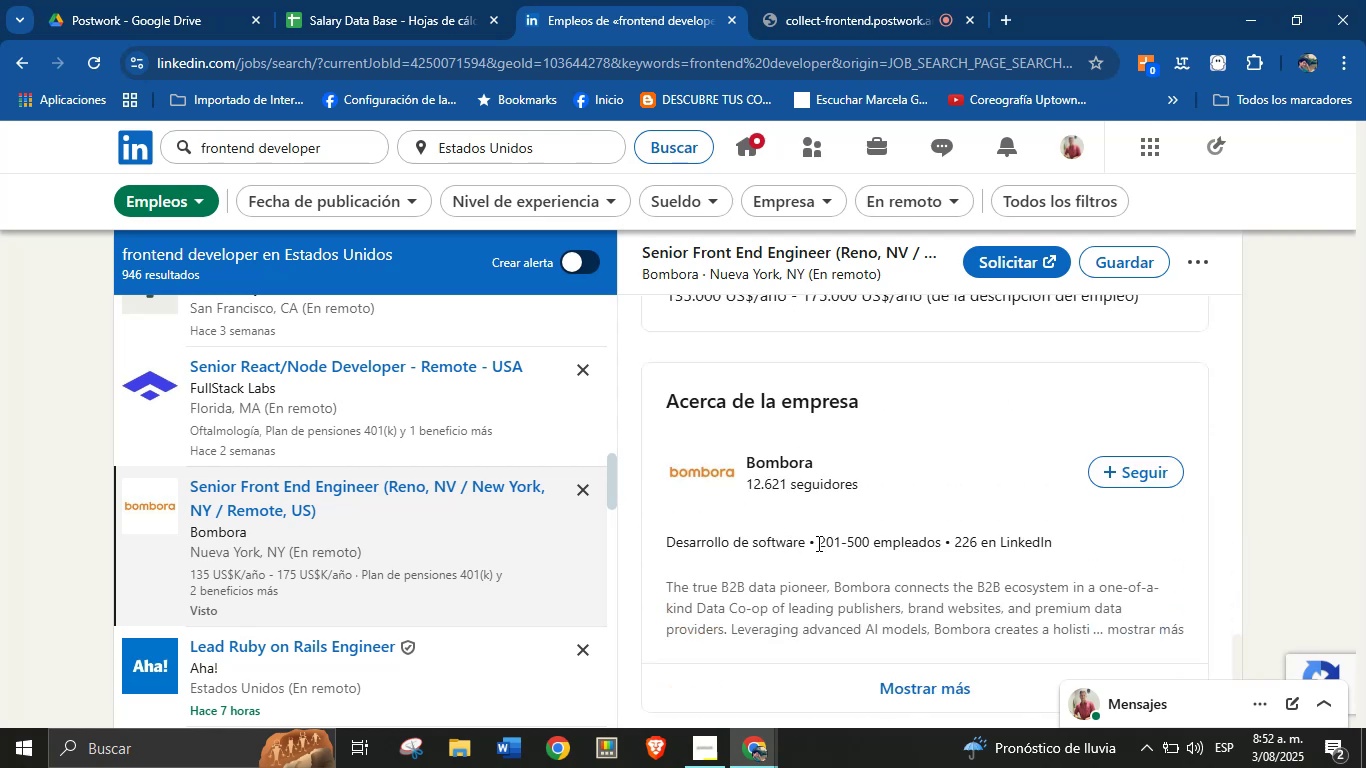 
left_click_drag(start_coordinate=[809, 544], to_coordinate=[665, 540])
 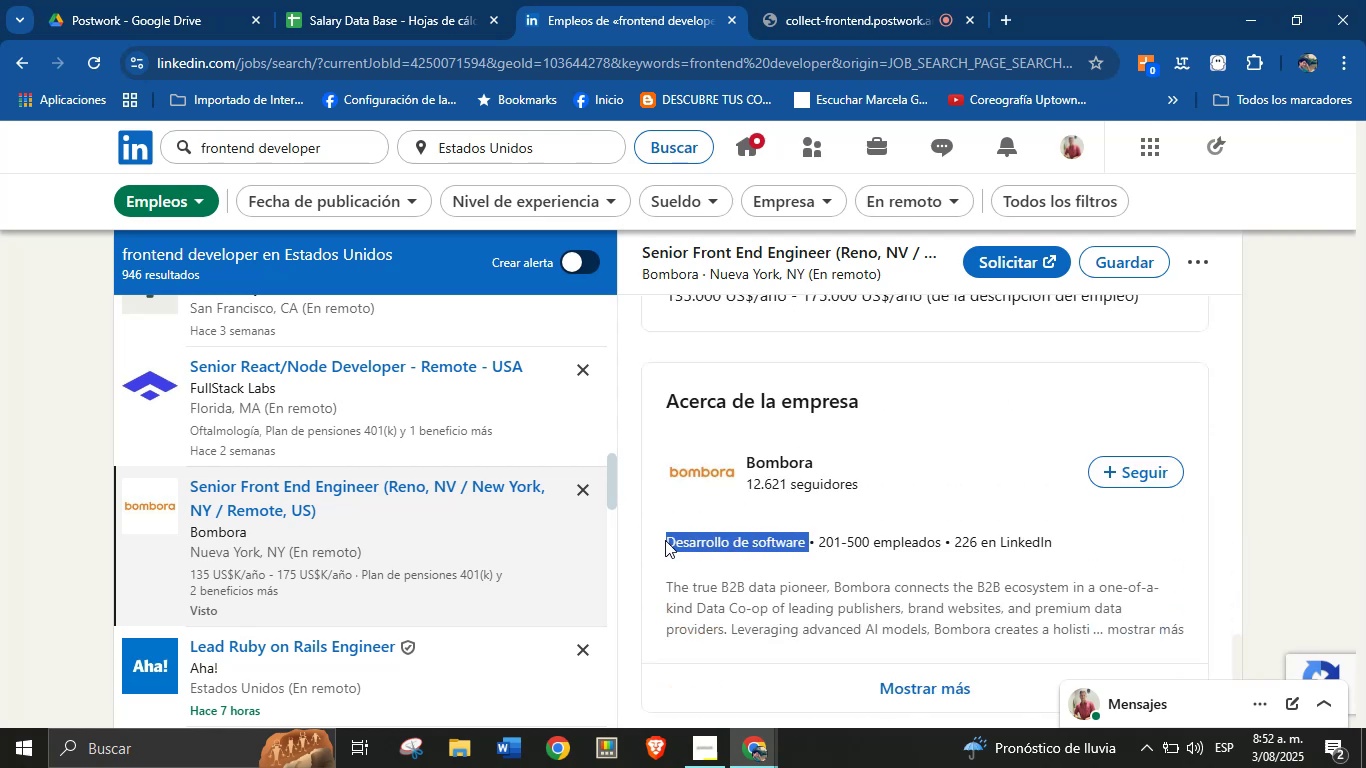 
key(Alt+AltLeft)
 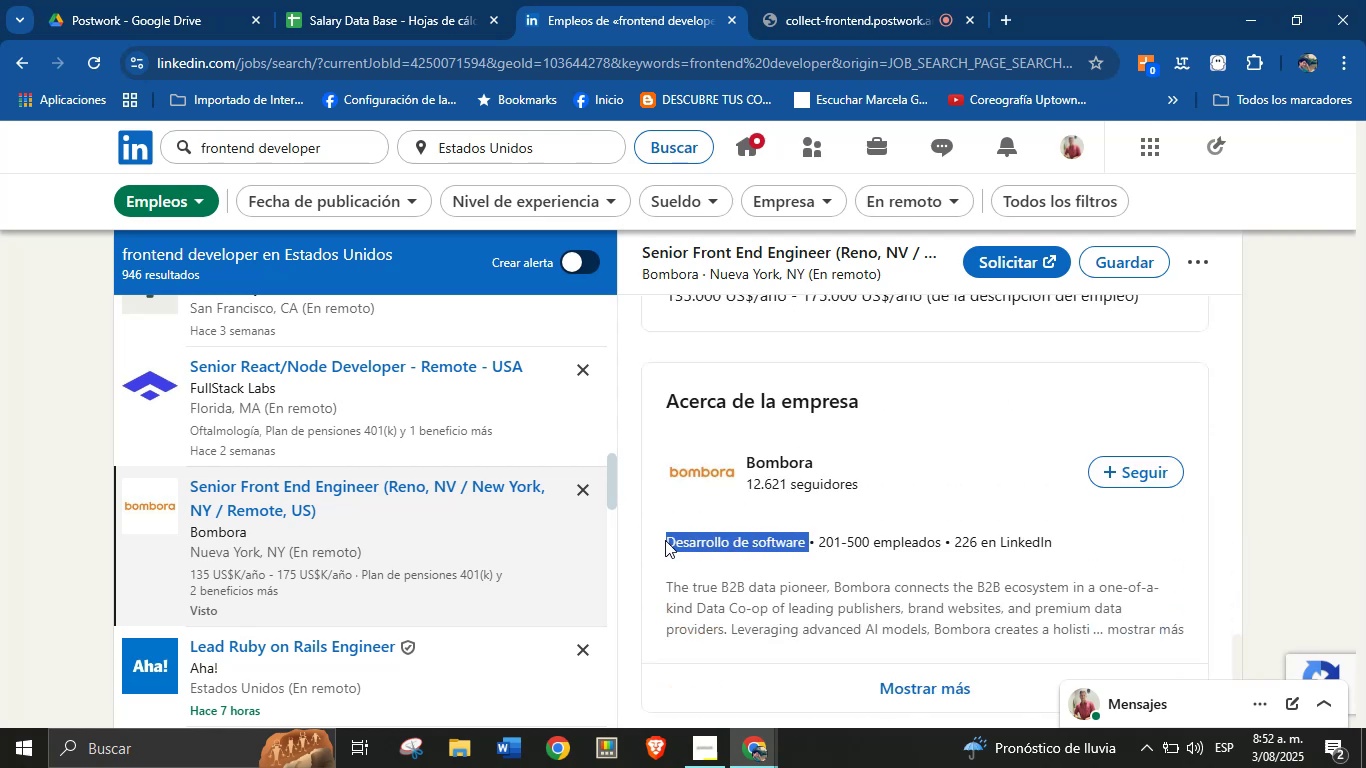 
key(Alt+Control+ControlLeft)
 